 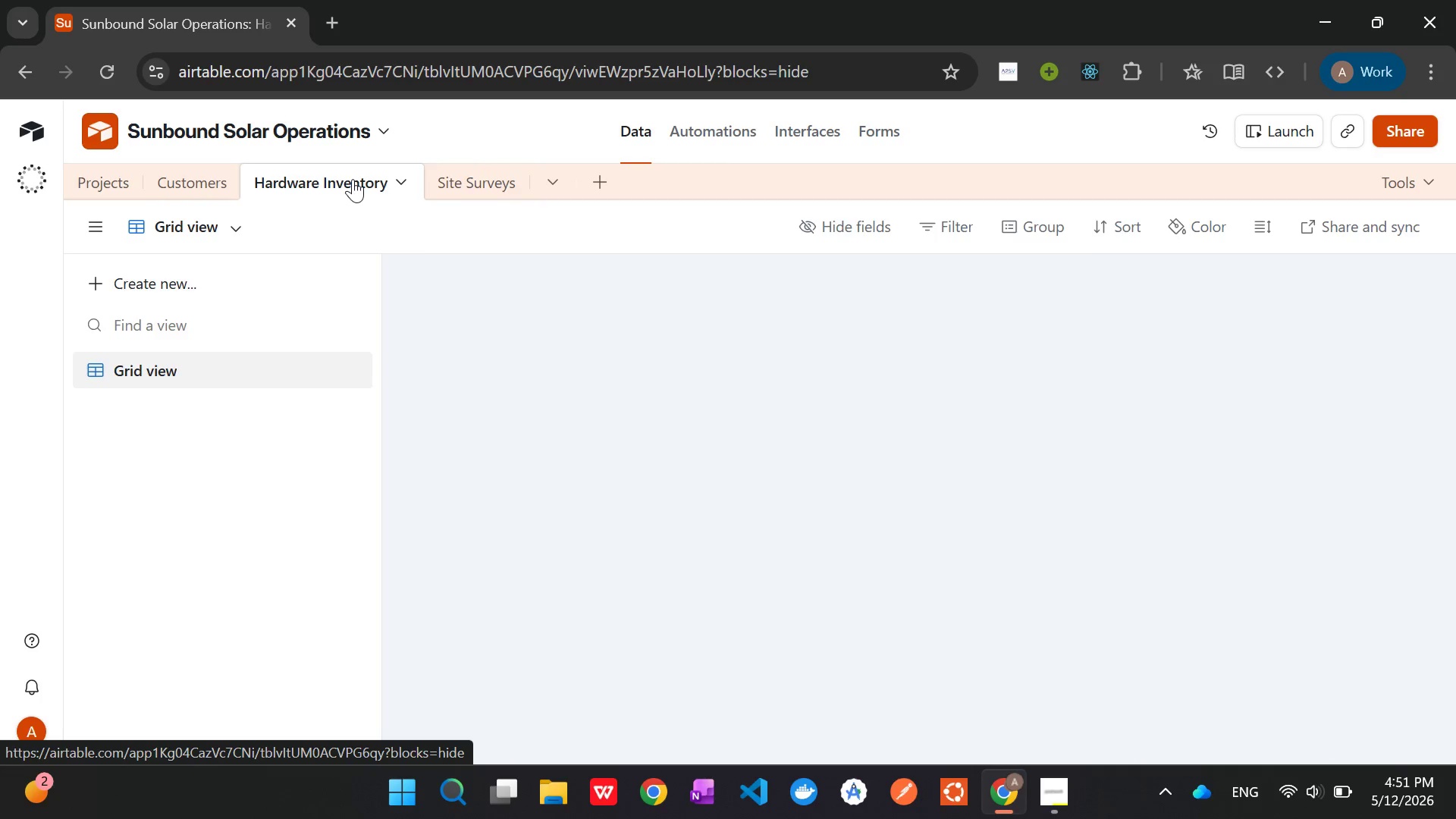 
left_click([189, 176])
 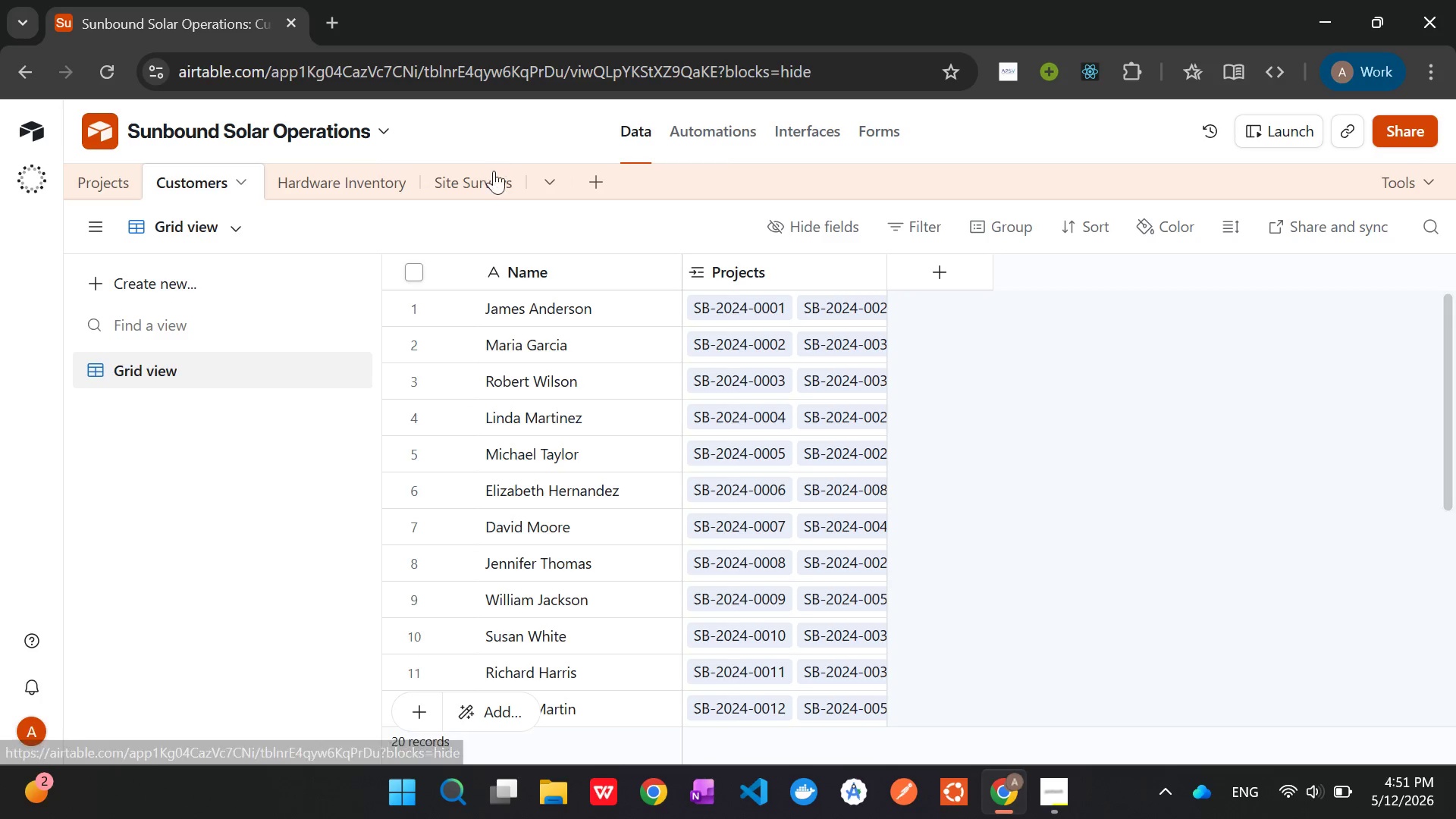 
left_click([484, 184])
 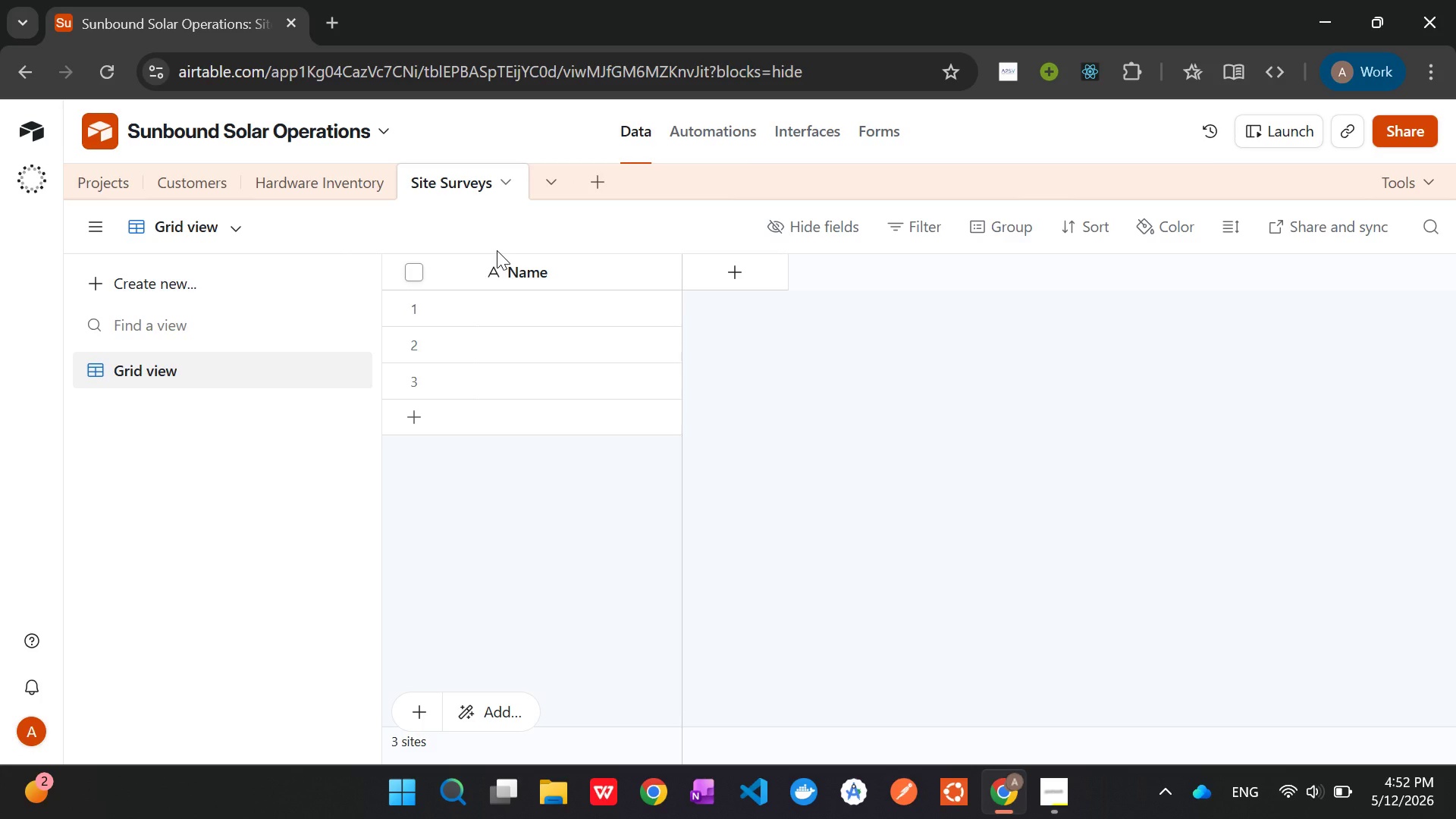 
wait(24.42)
 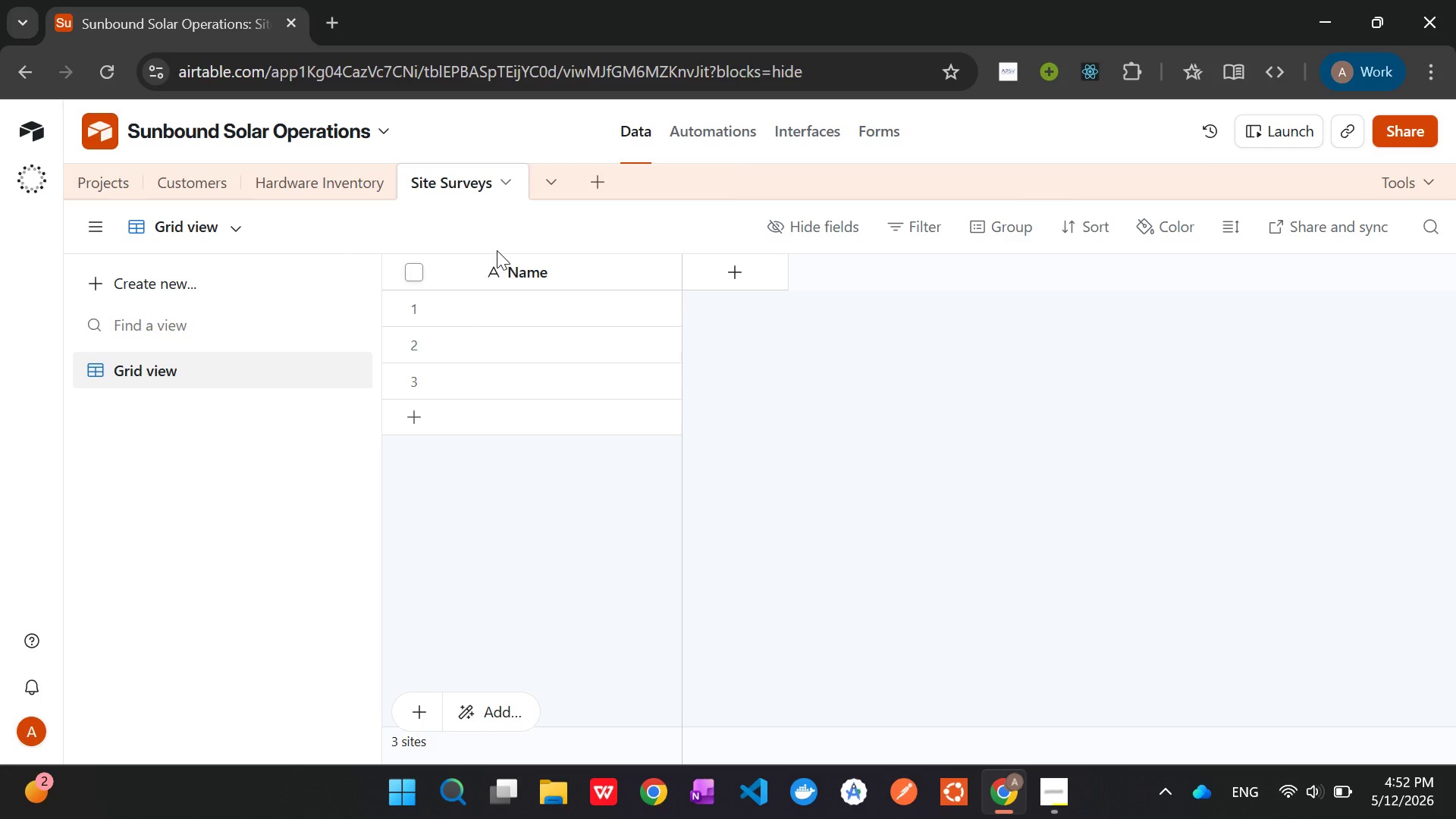 
left_click([709, 275])
 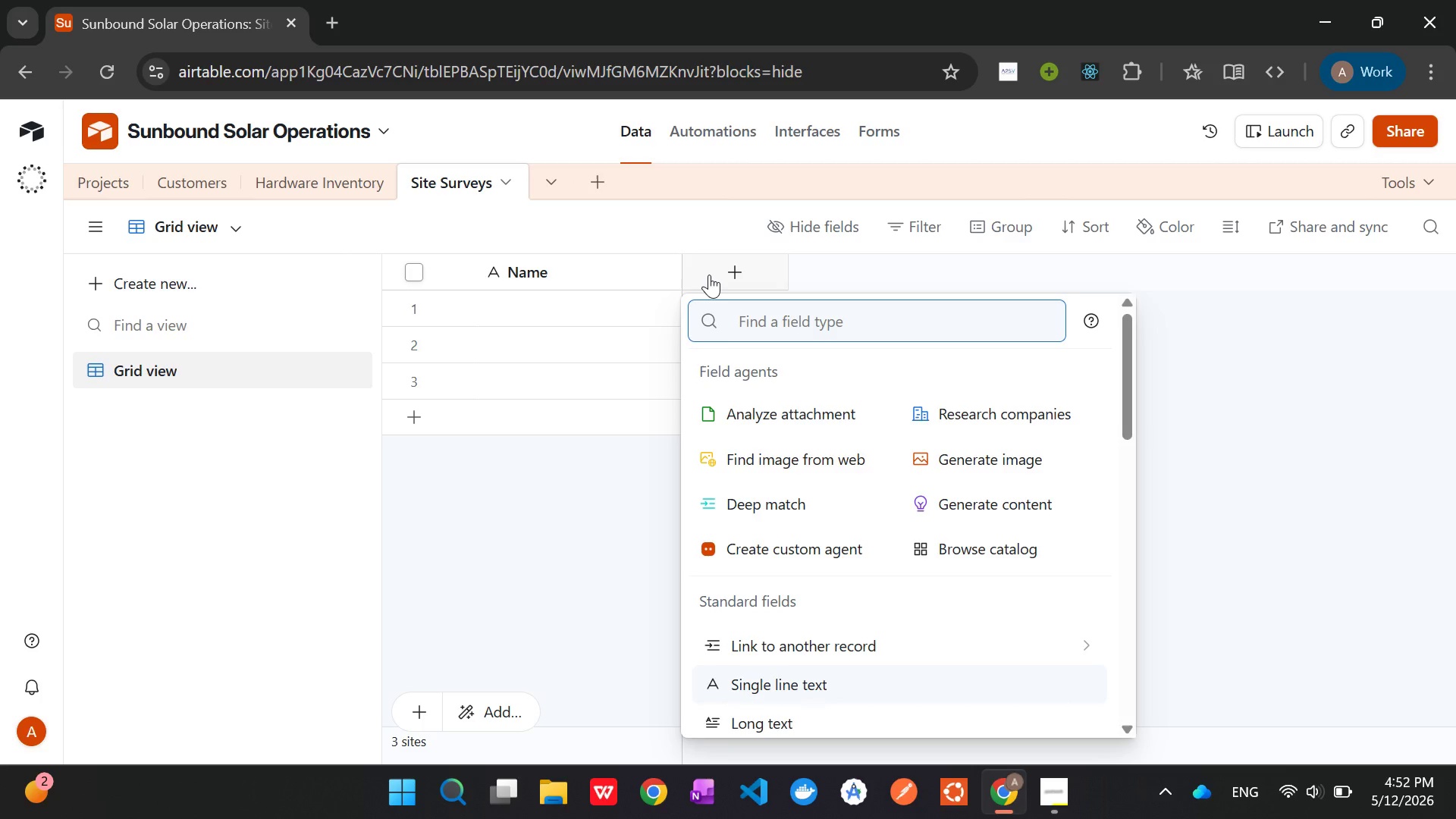 
type(link)
 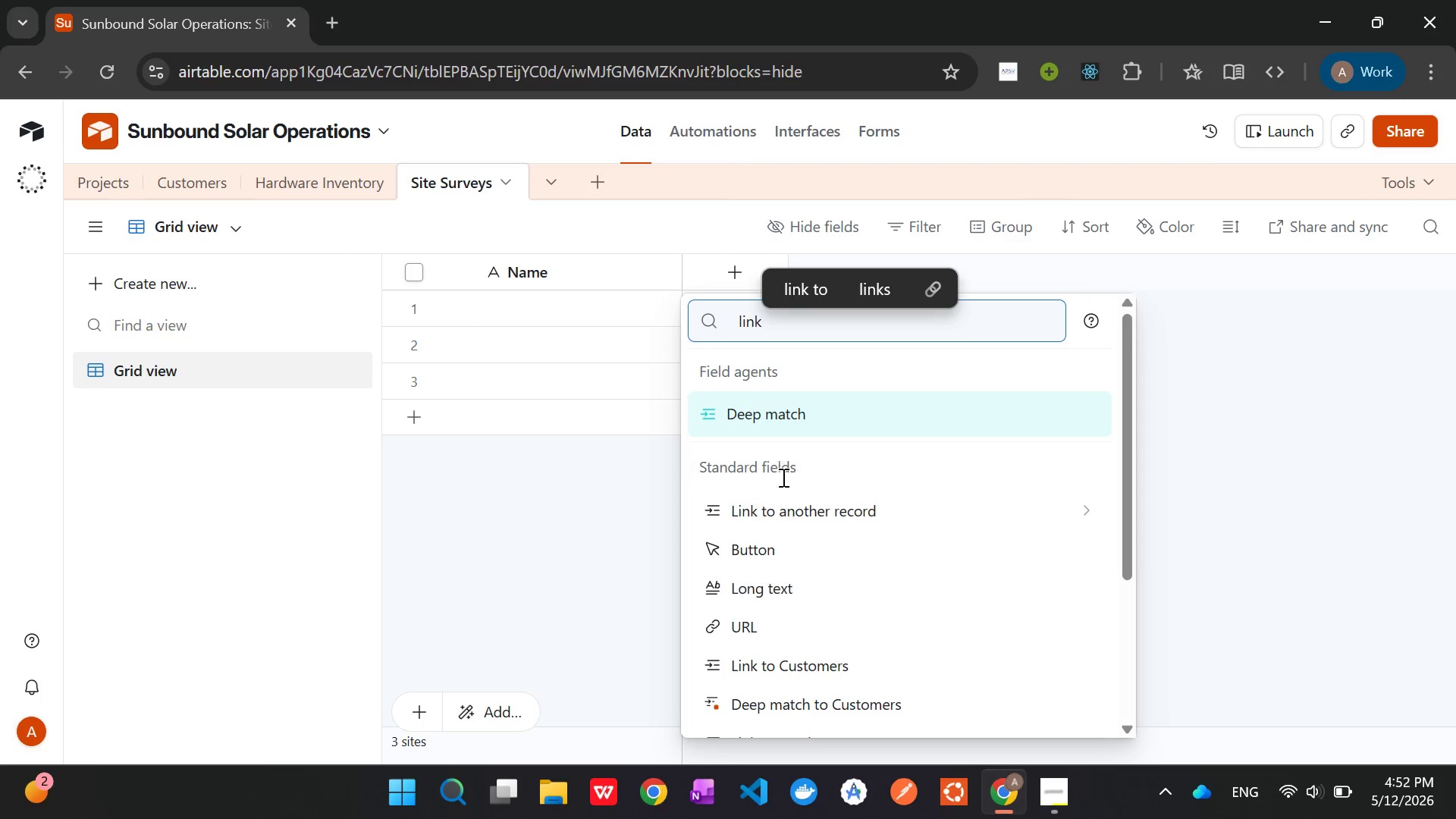 
left_click([815, 519])
 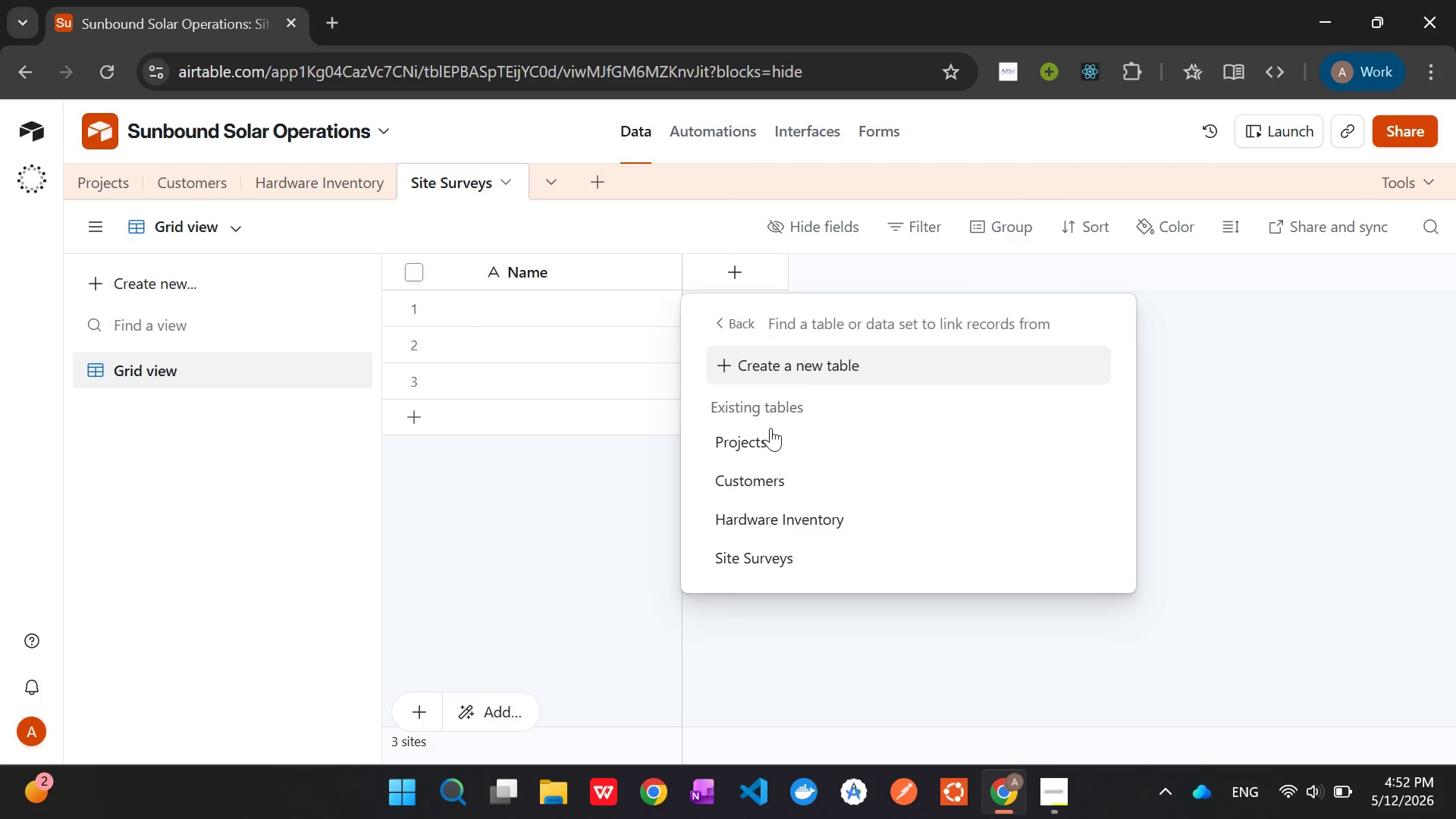 
left_click([752, 444])
 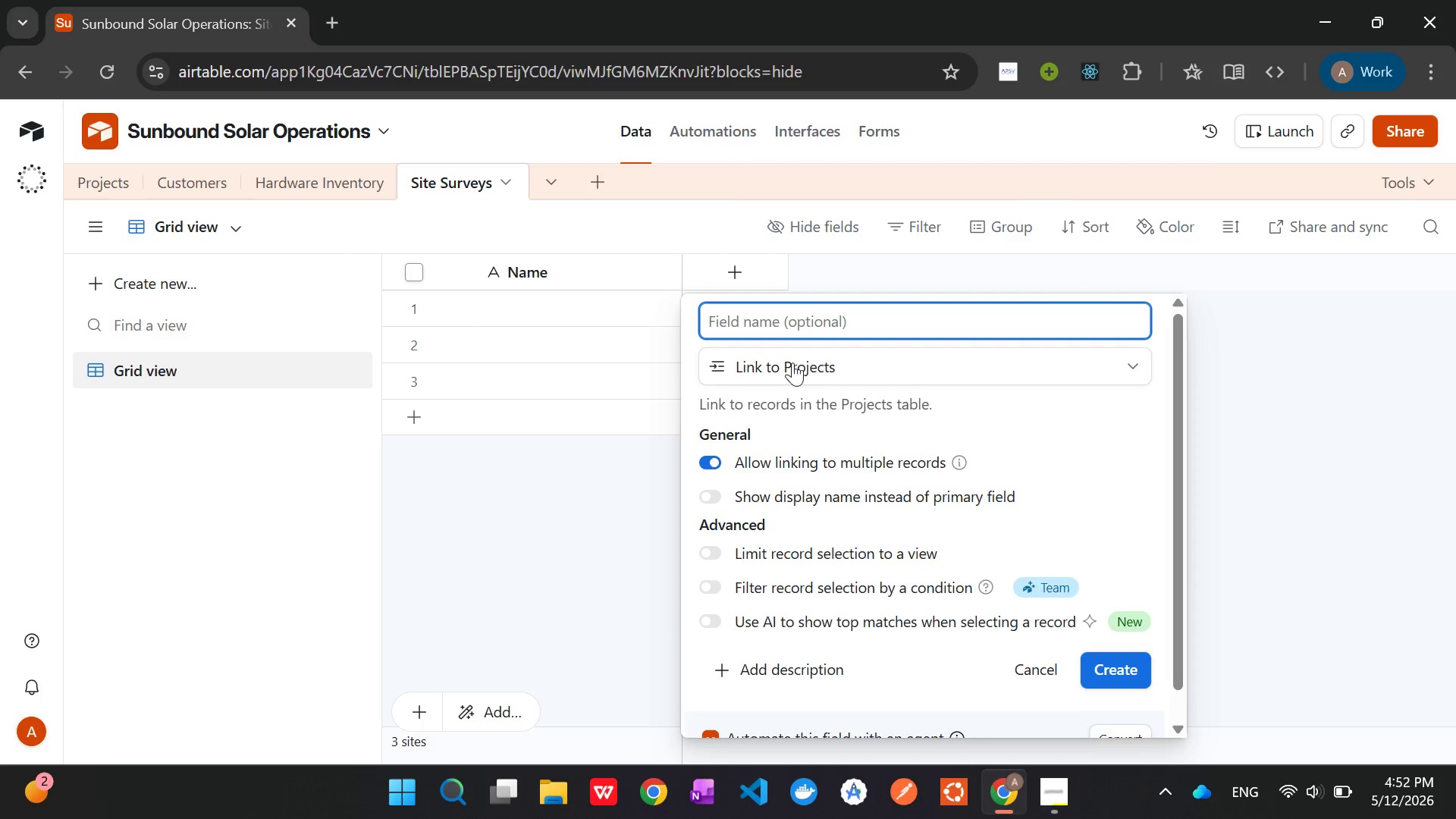 
left_click([809, 315])
 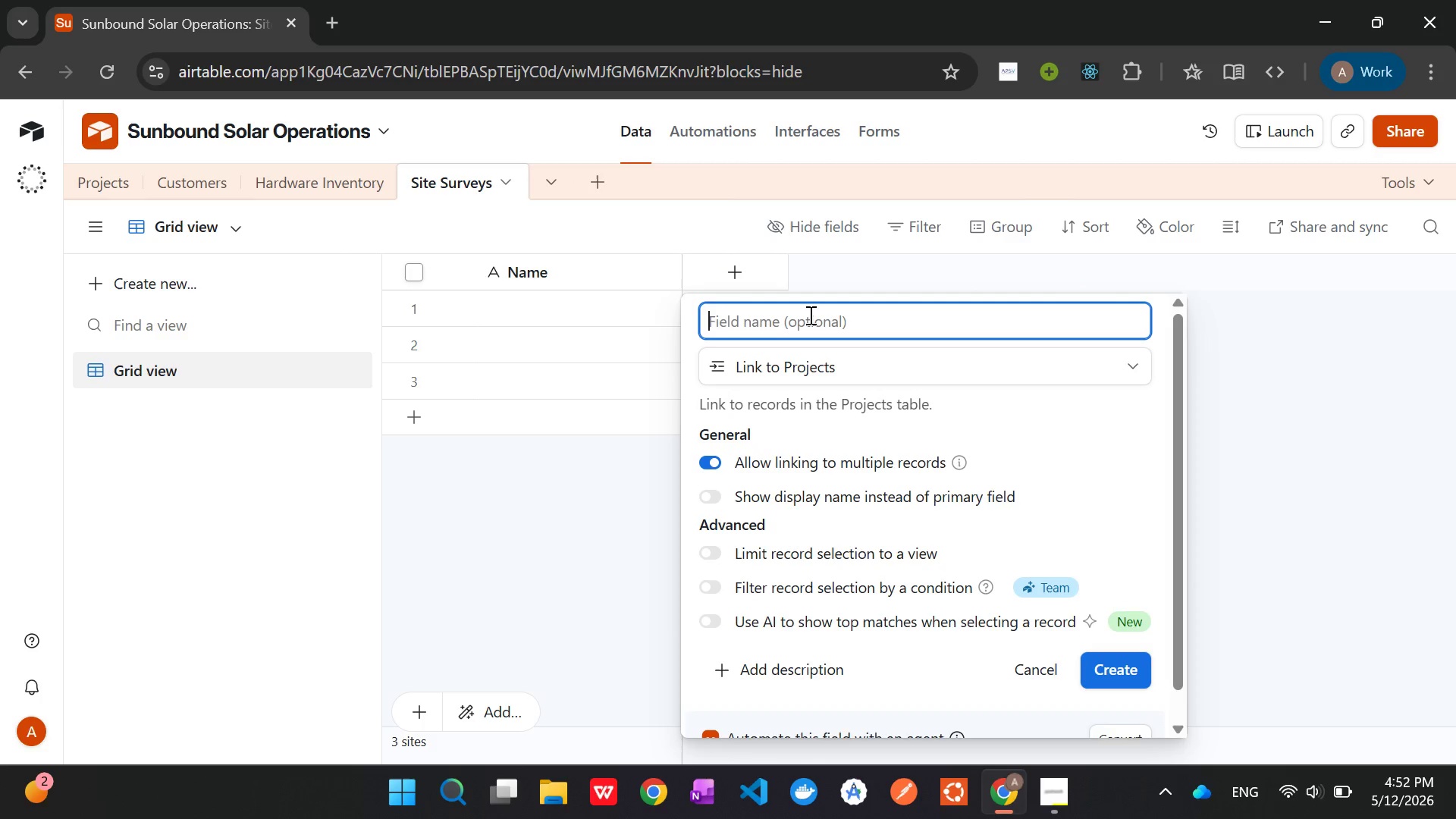 
type(project)
 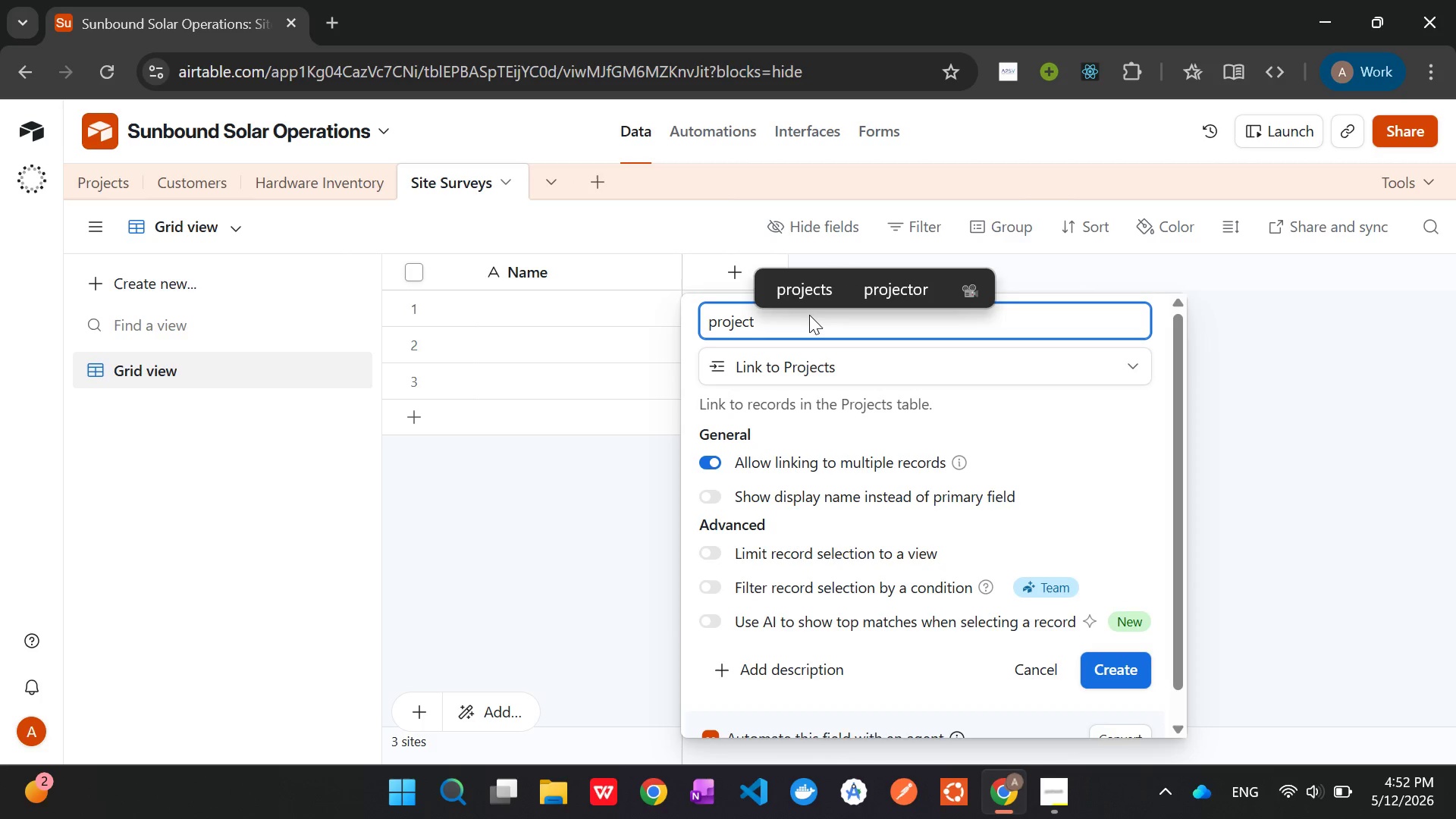 
key(Enter)
 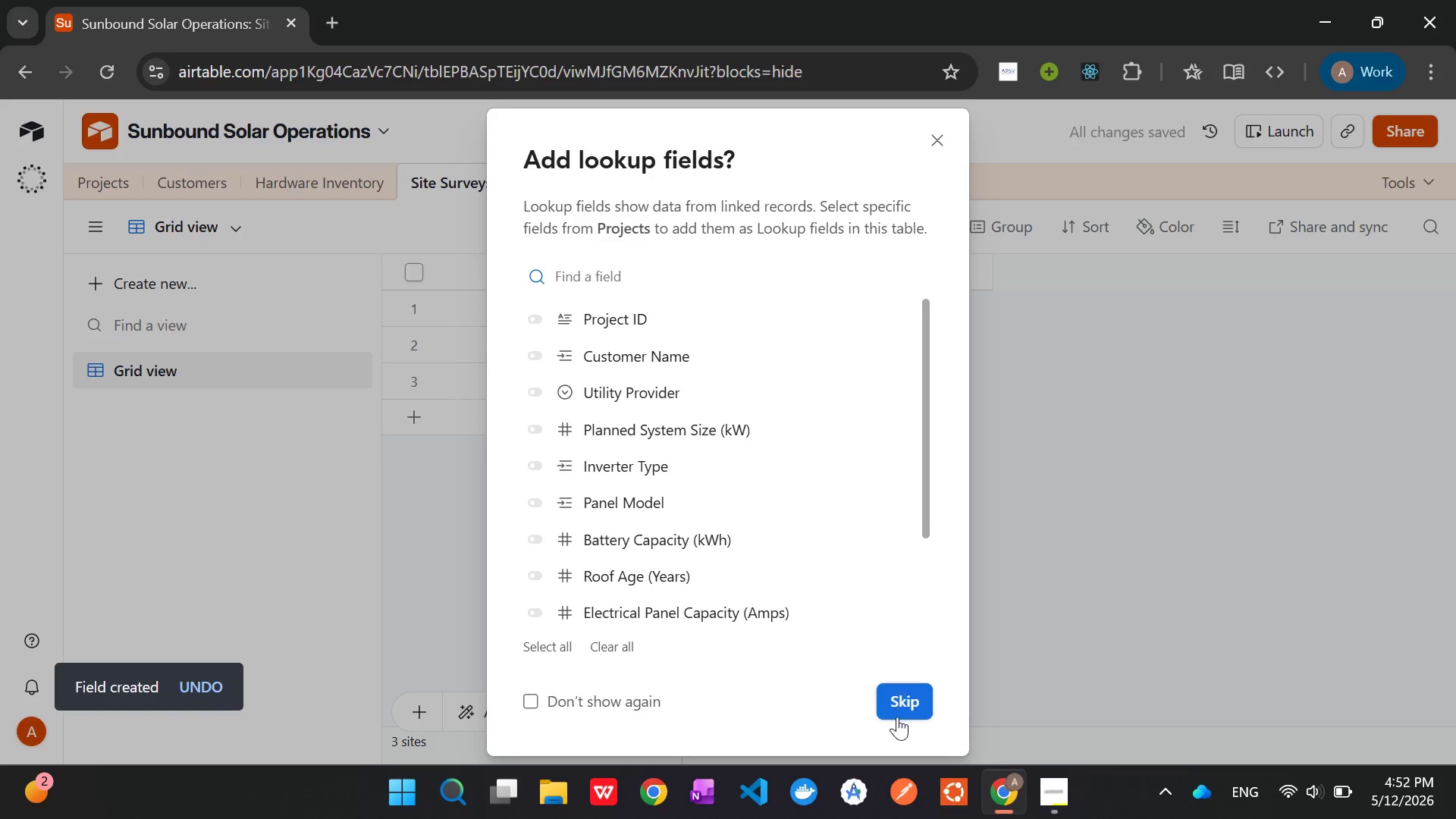 
left_click([902, 704])
 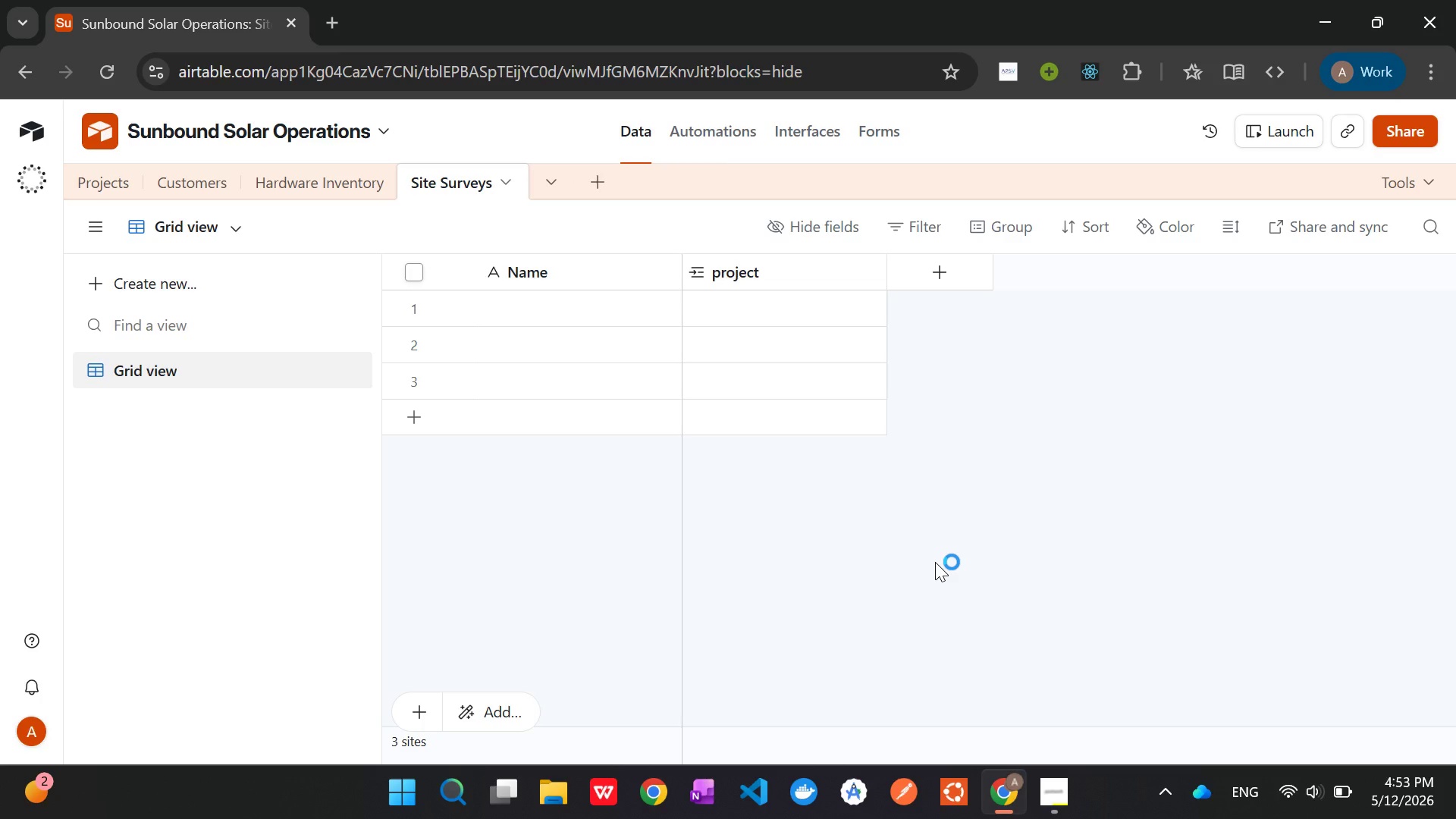 
wait(42.16)
 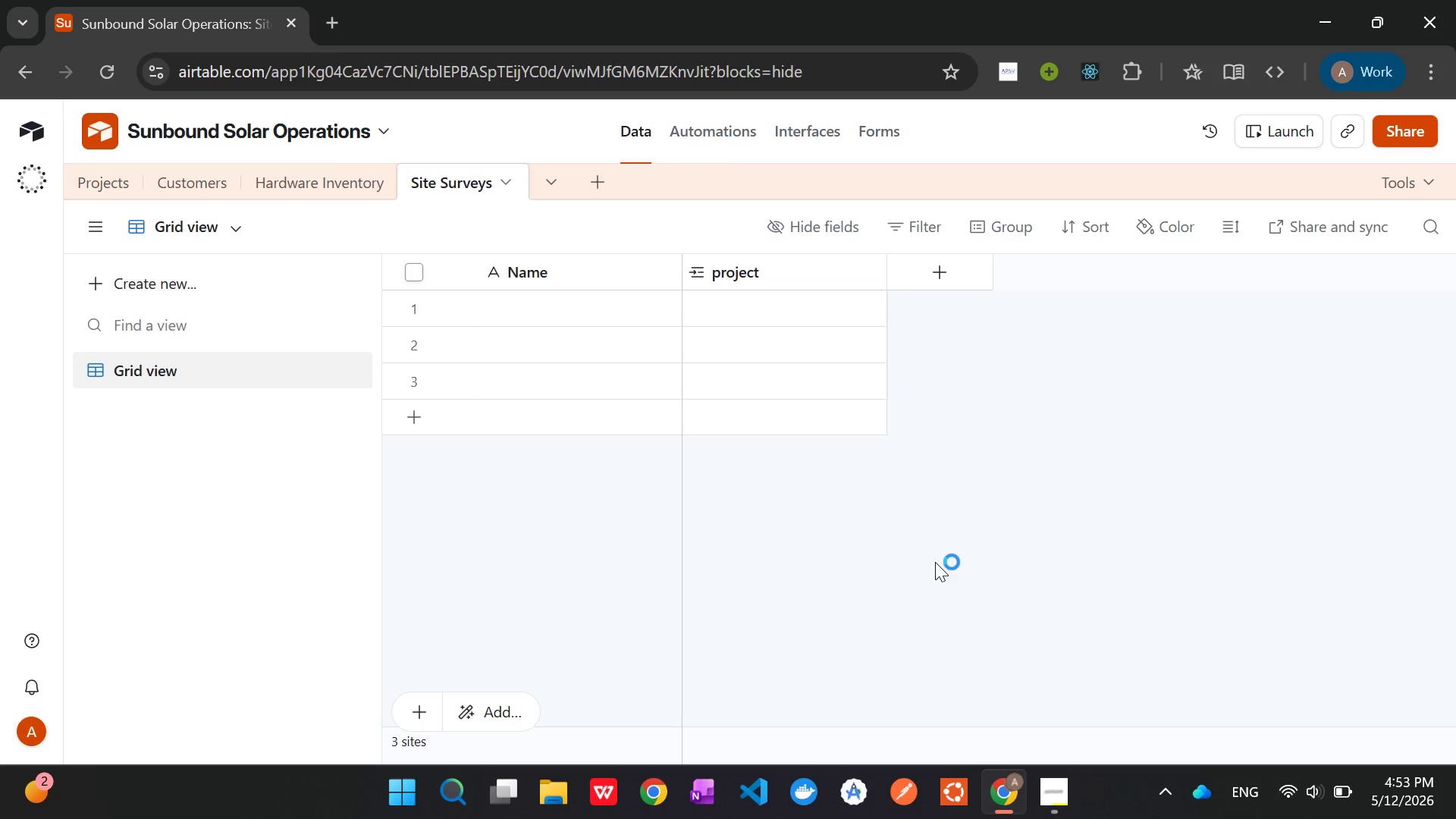 
mouse_move([685, 511])
 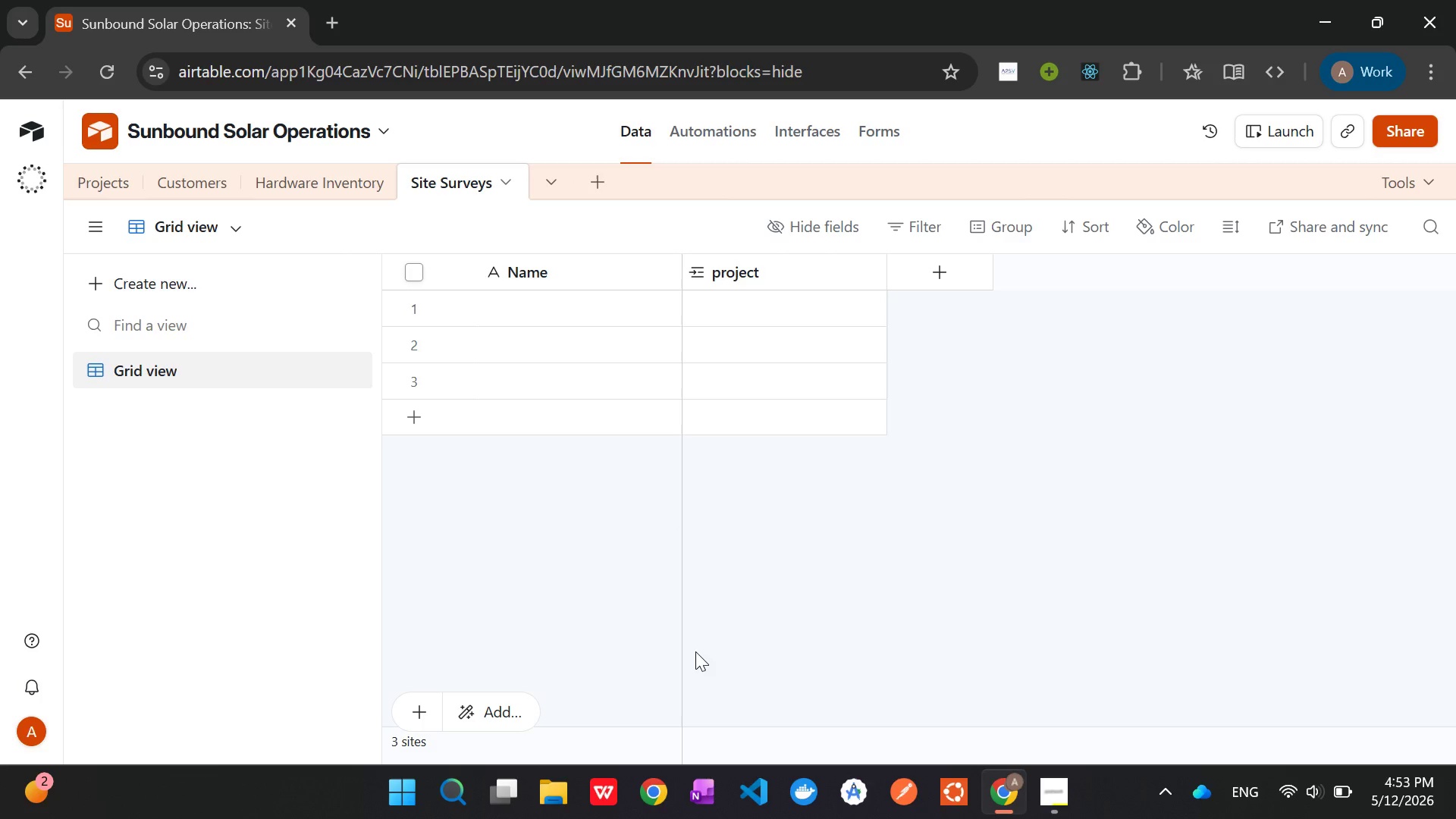 
mouse_move([686, 624])
 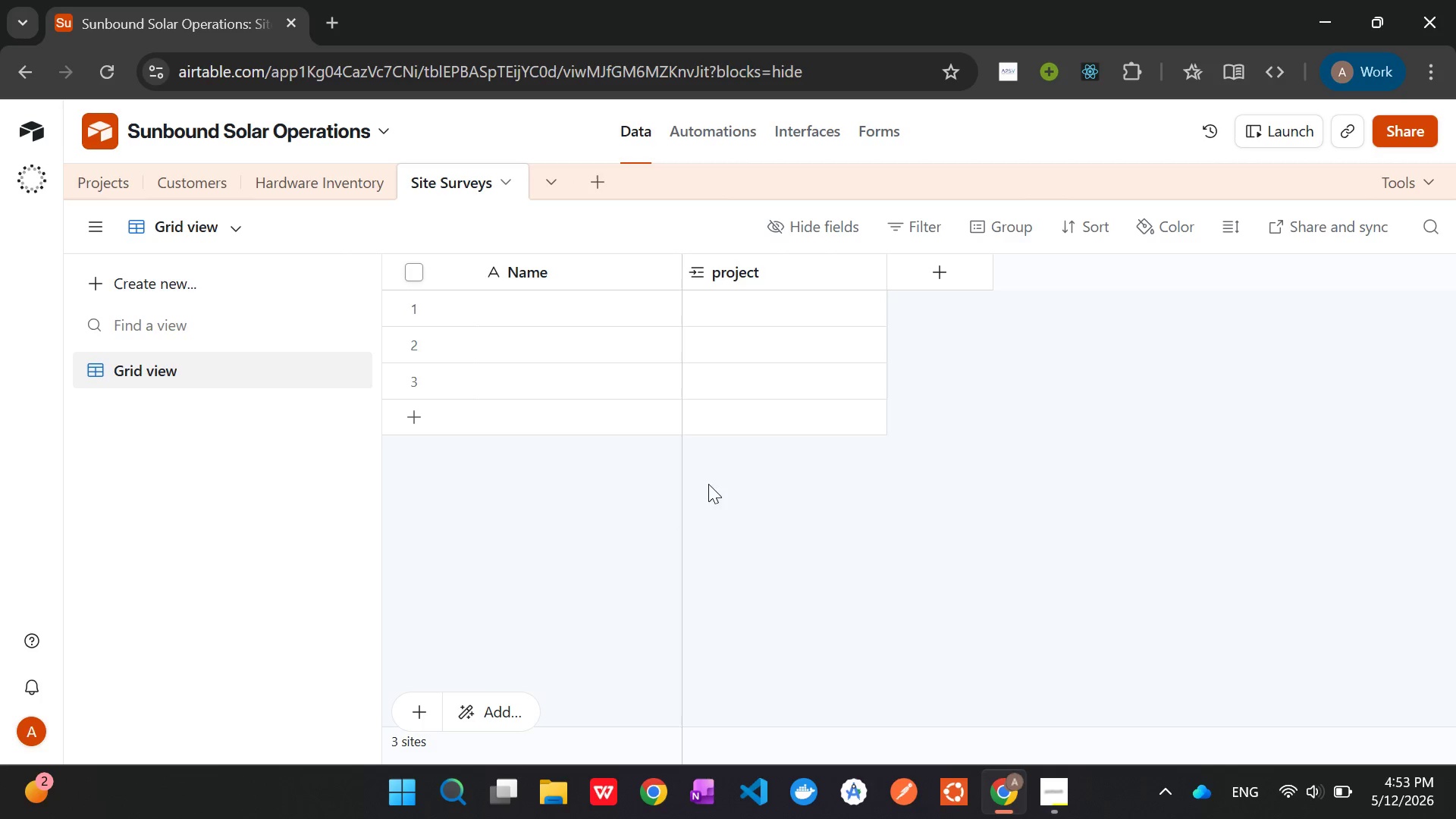 
mouse_move([684, 480])
 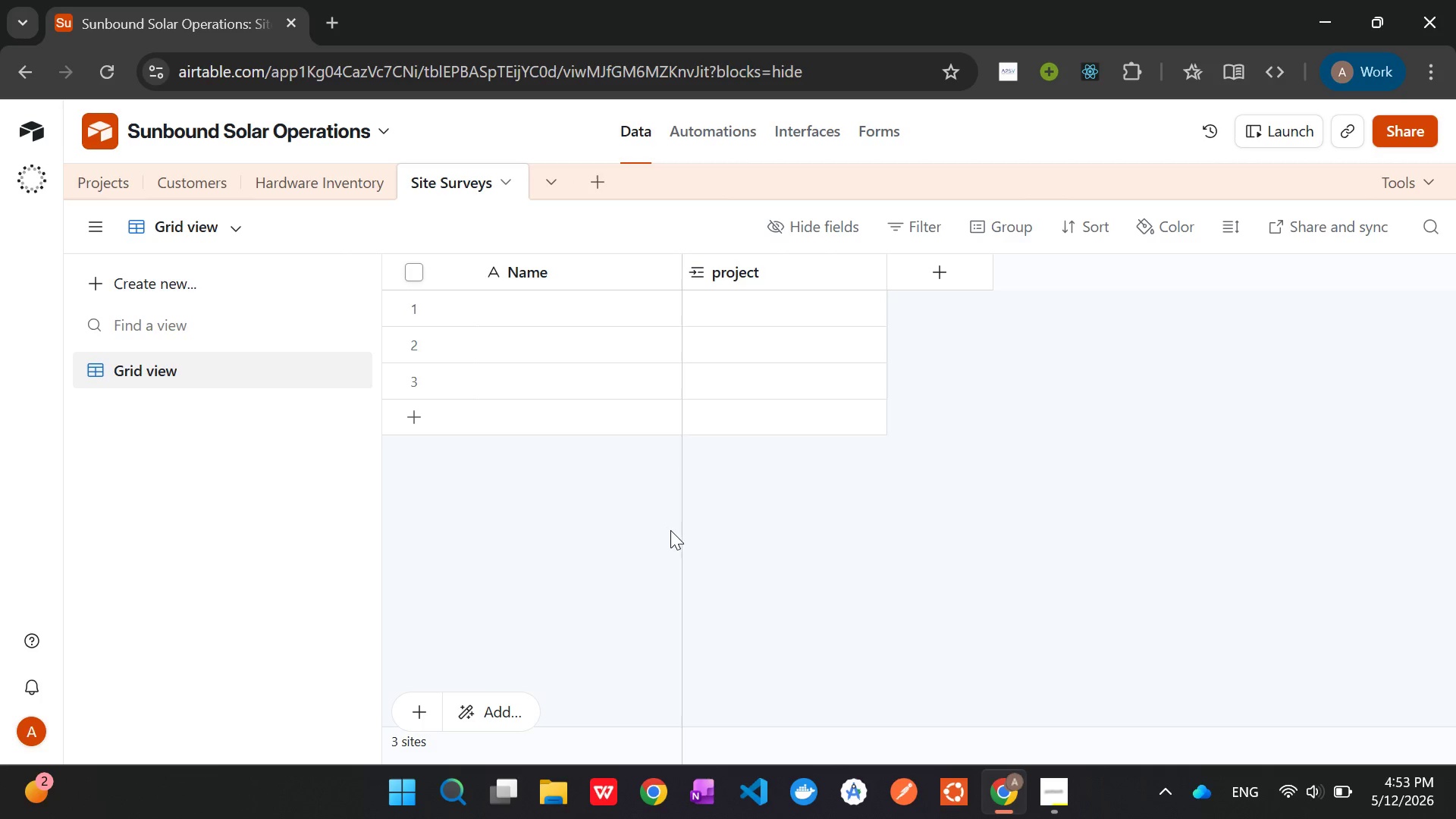 
mouse_move([682, 513])
 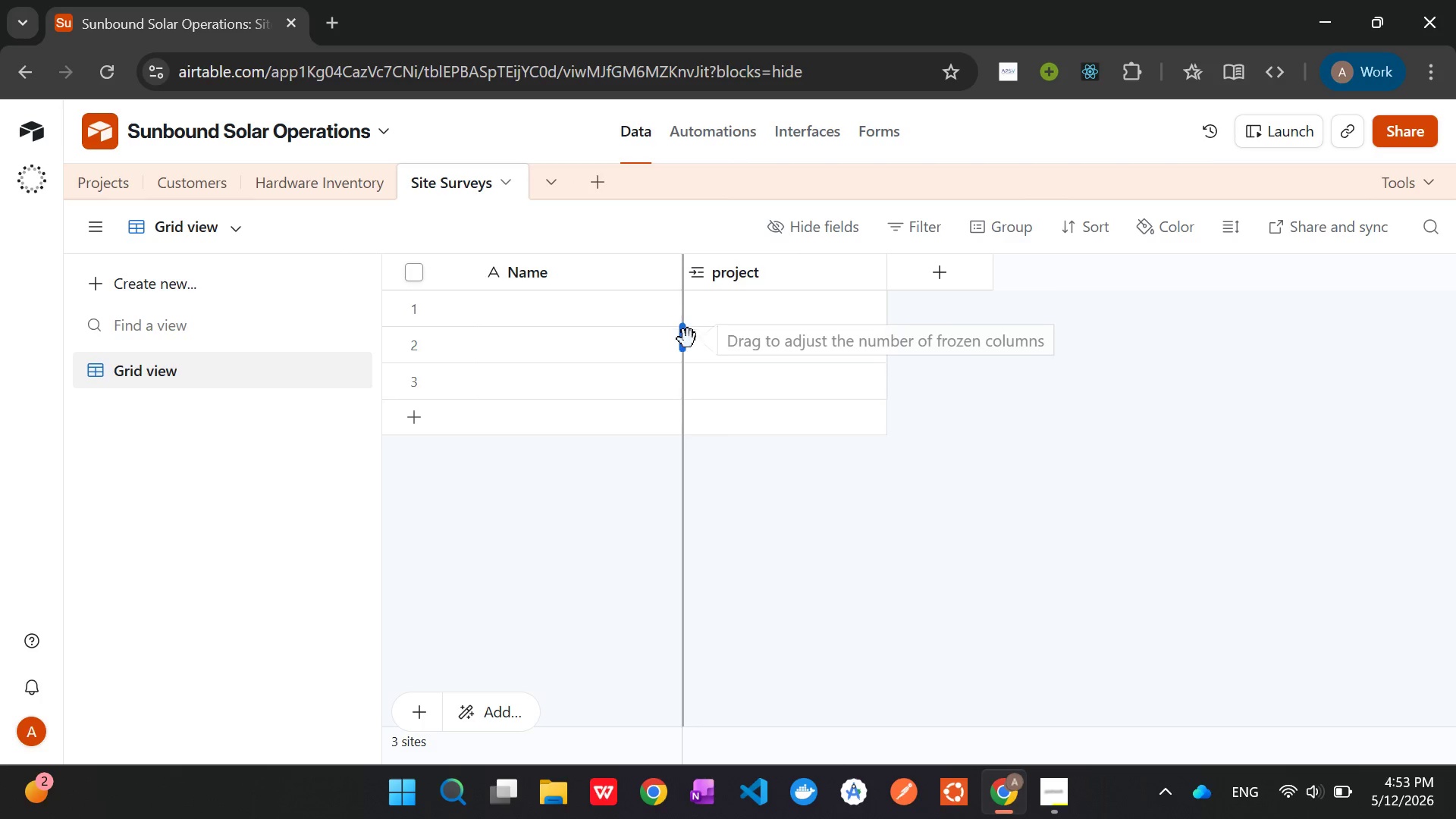 
left_click_drag(start_coordinate=[684, 381], to_coordinate=[715, 460])
 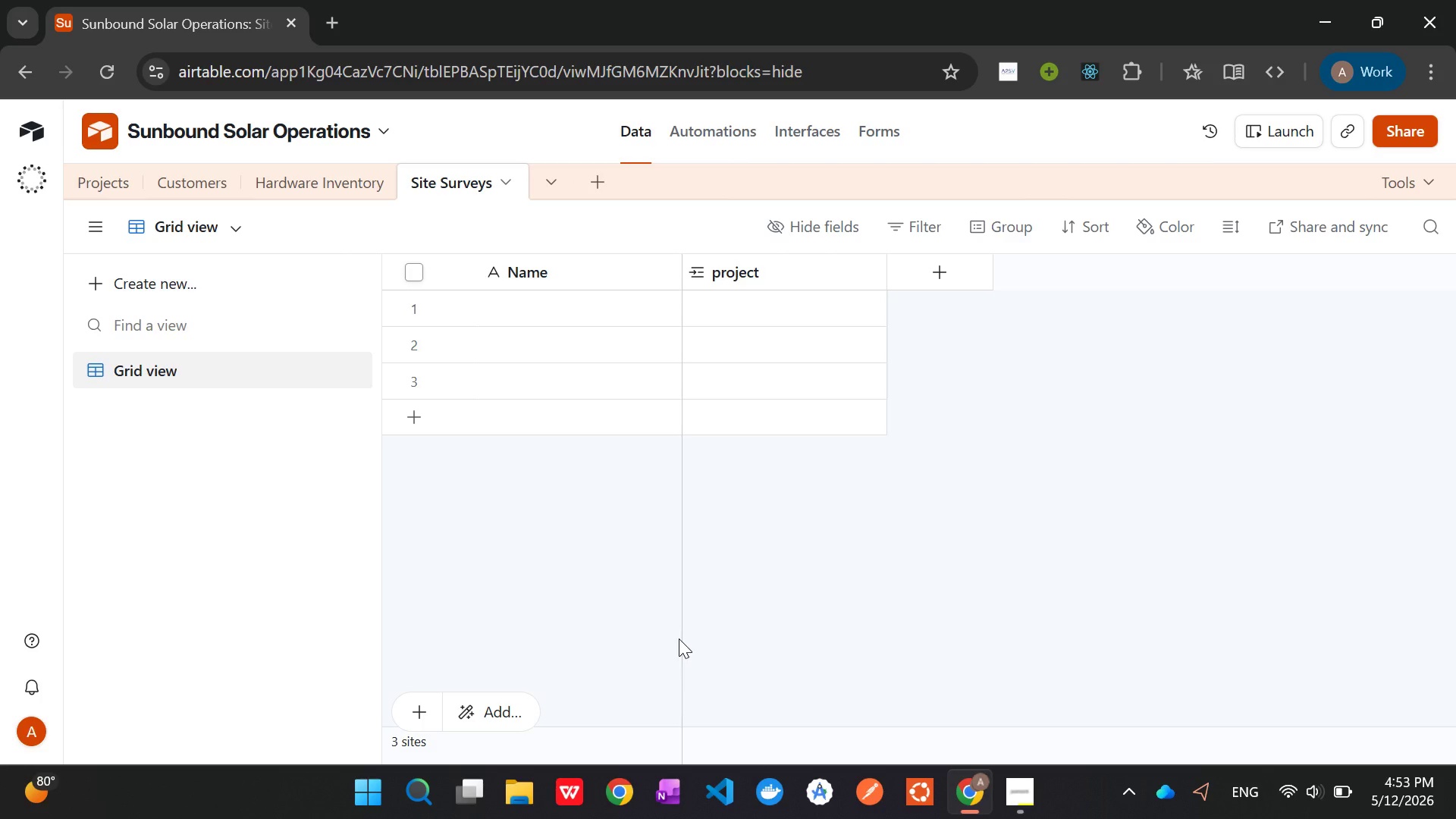 
wait(15.8)
 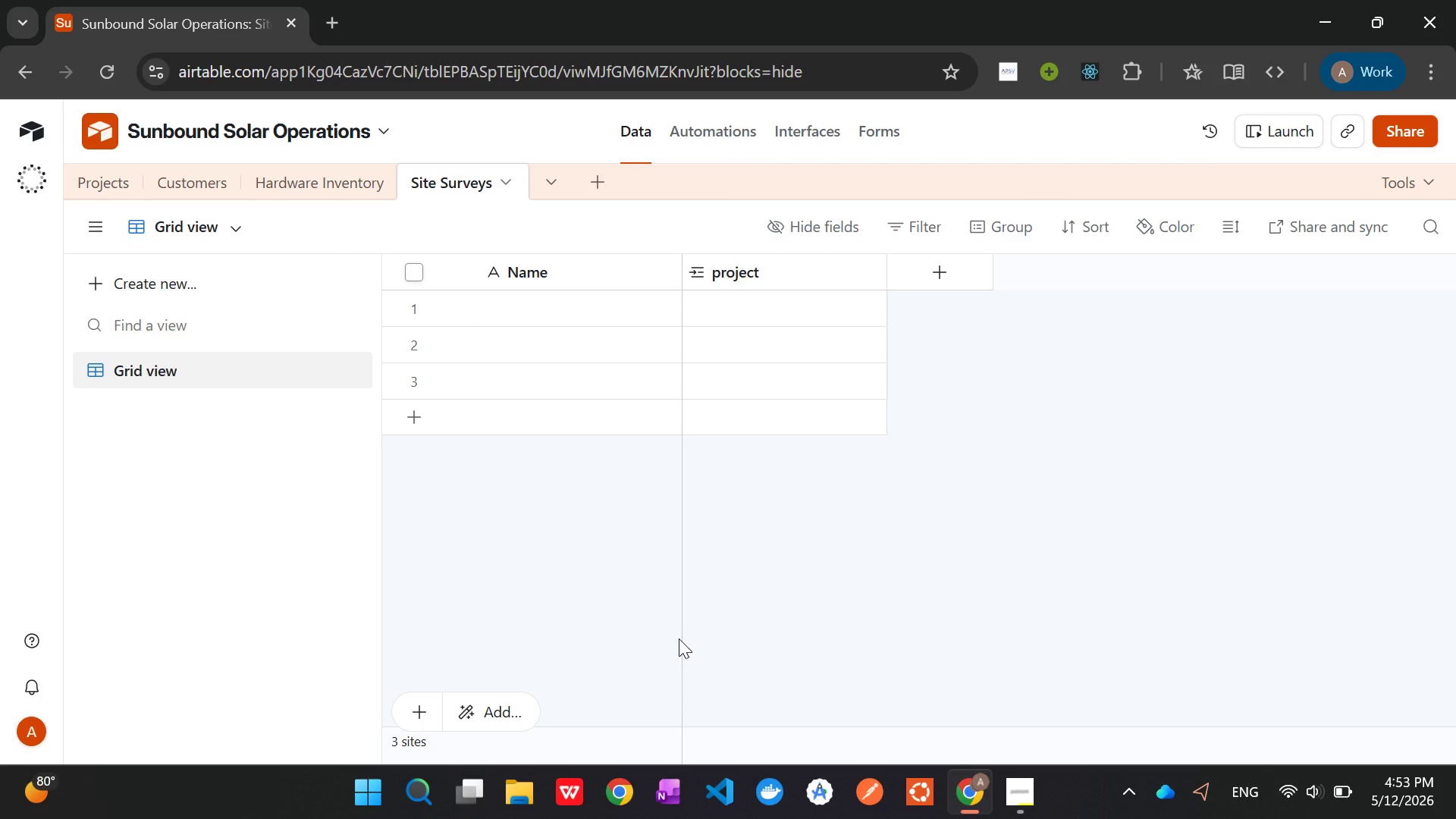 
left_click([934, 264])
 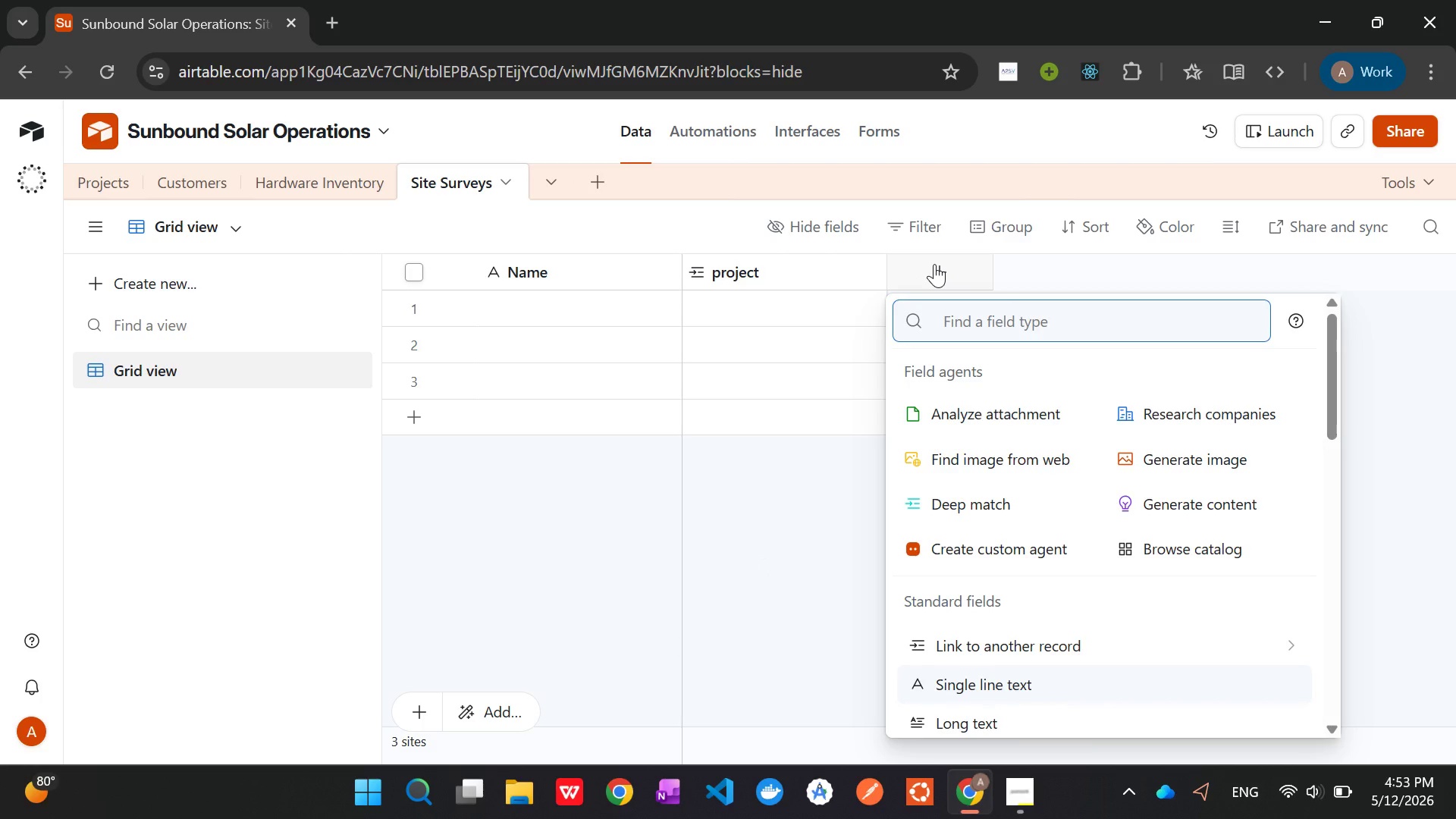 
type(Num)
 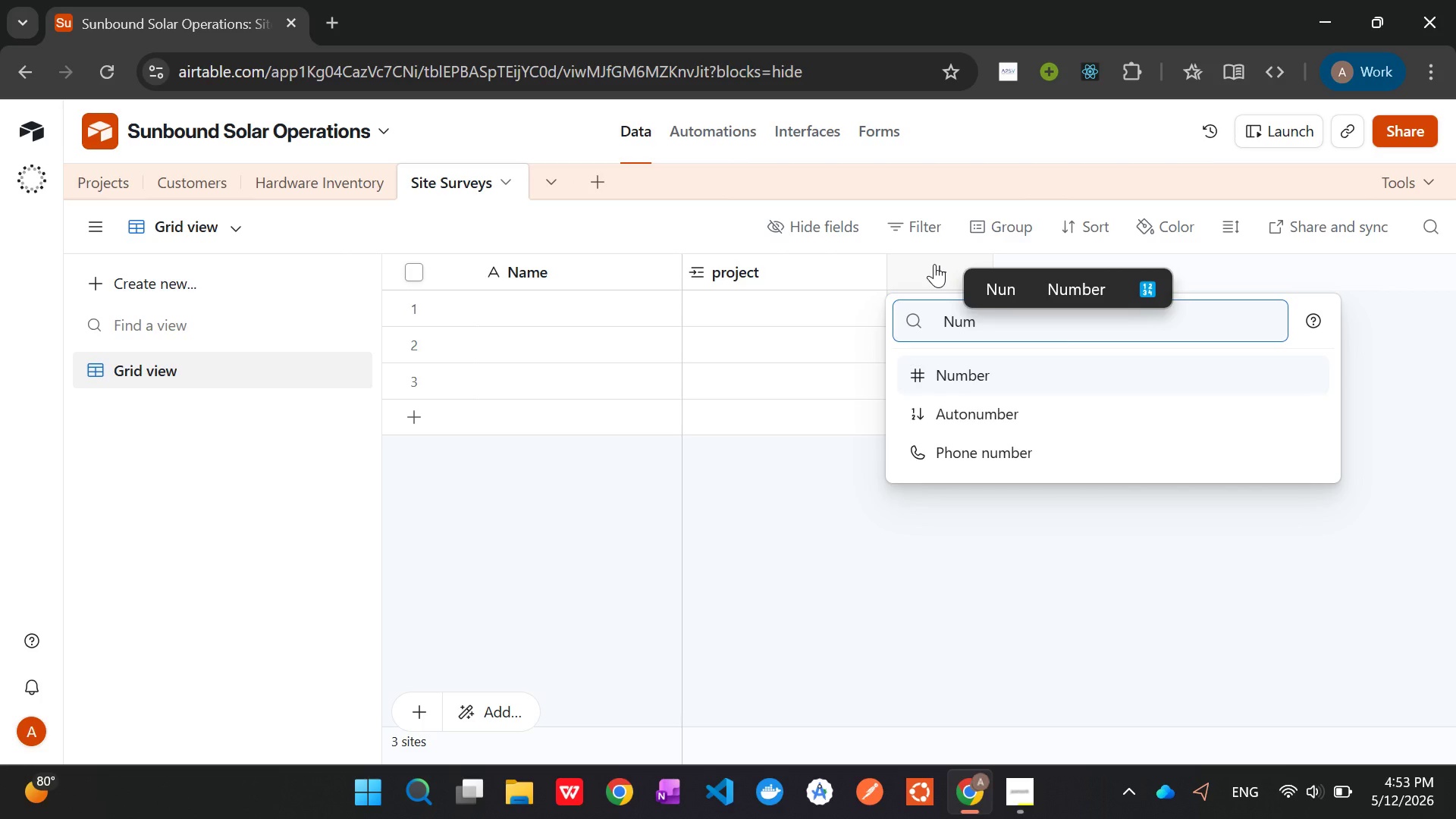 
key(Enter)
 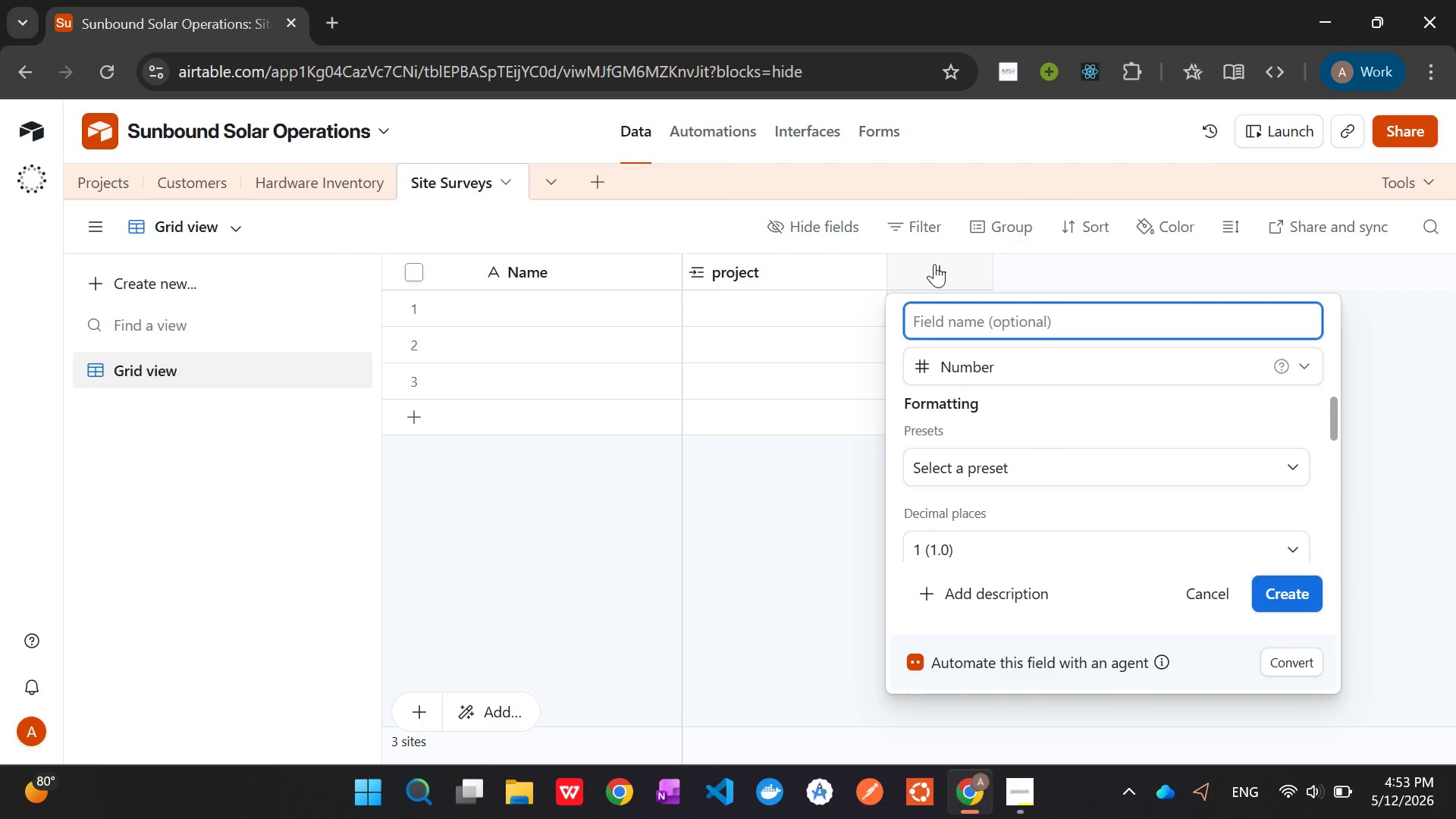 
type(Roof Pitch)
 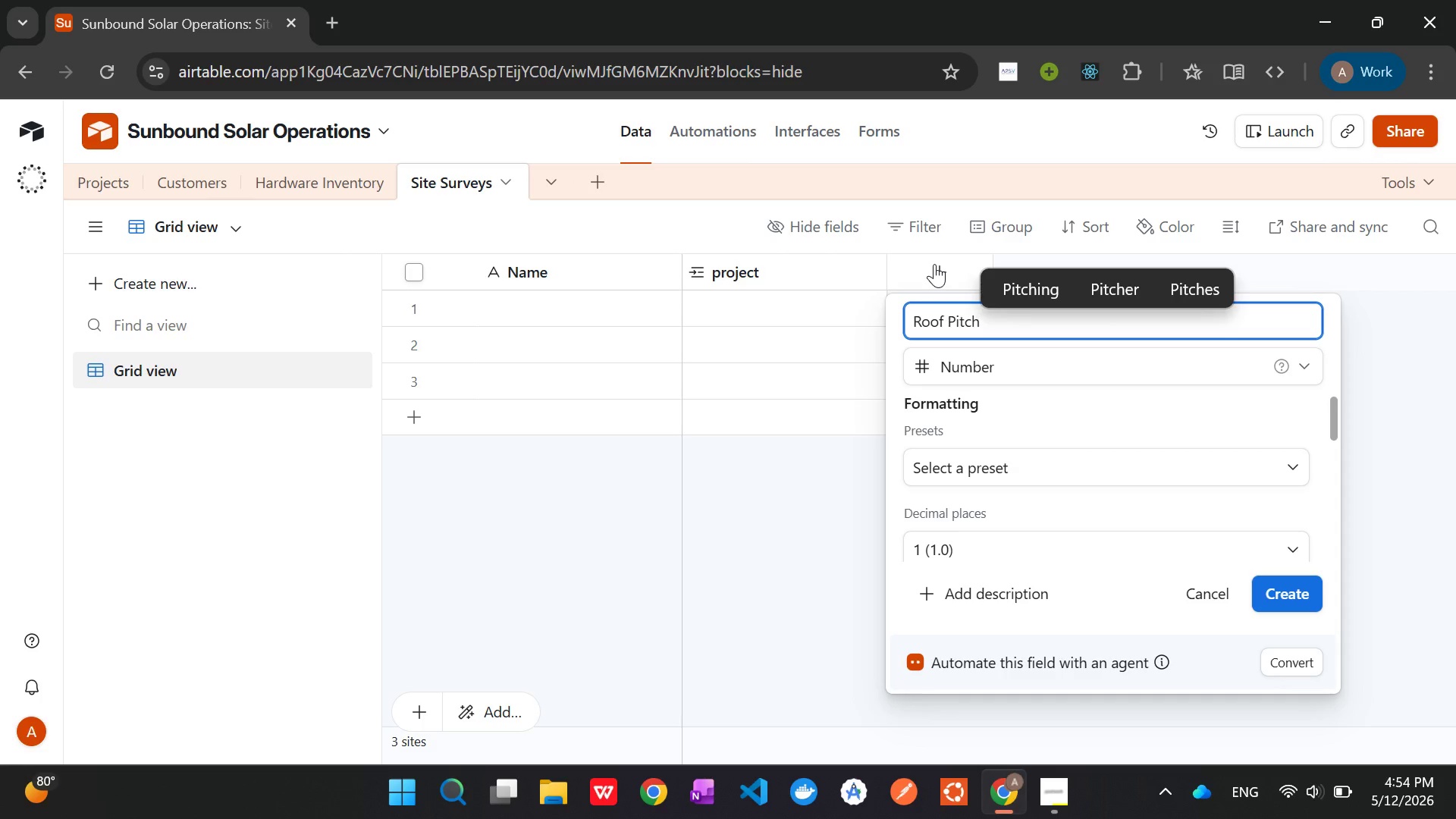 
wait(5.95)
 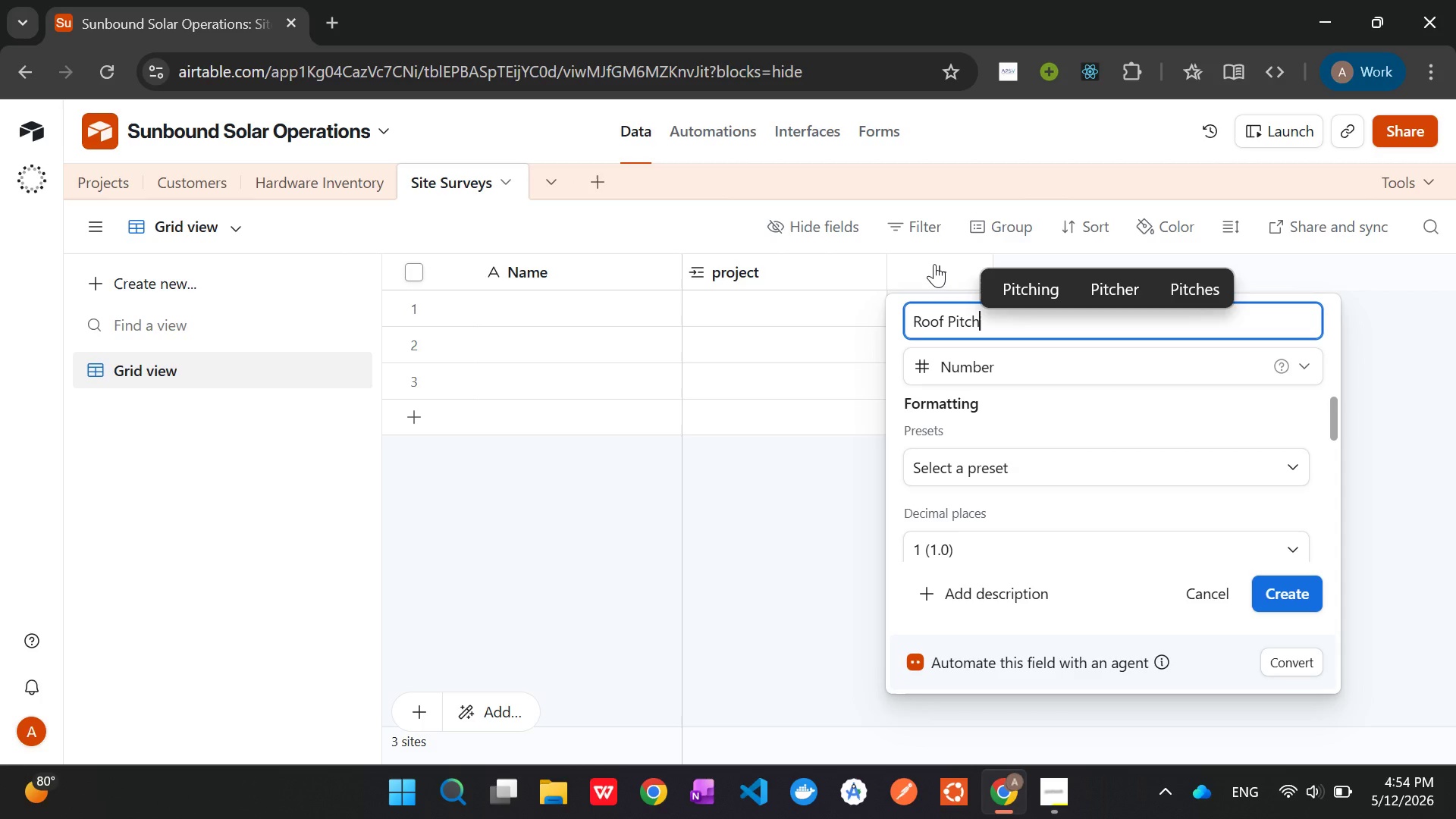 
left_click([1305, 589])
 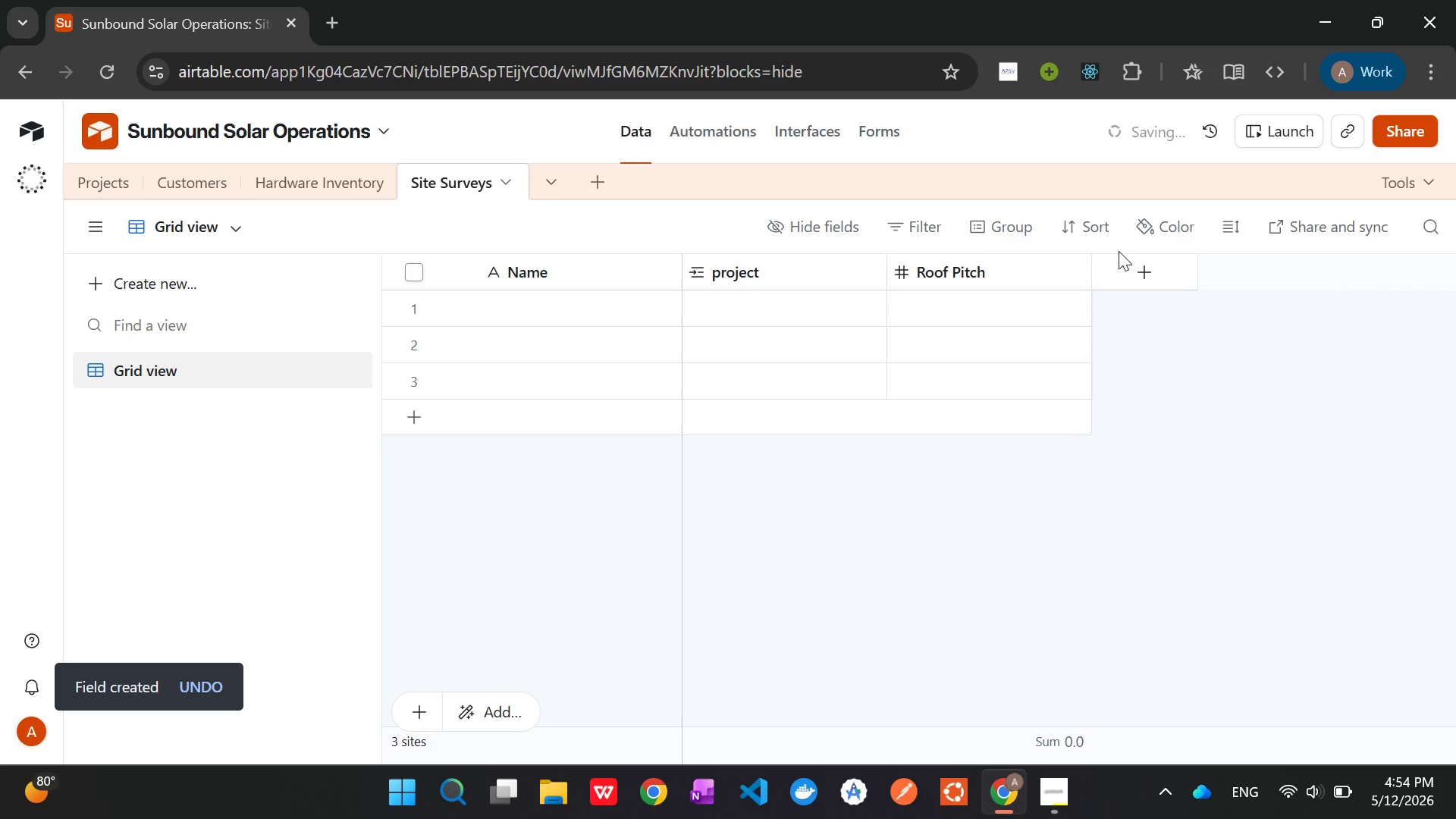 
left_click([1142, 266])
 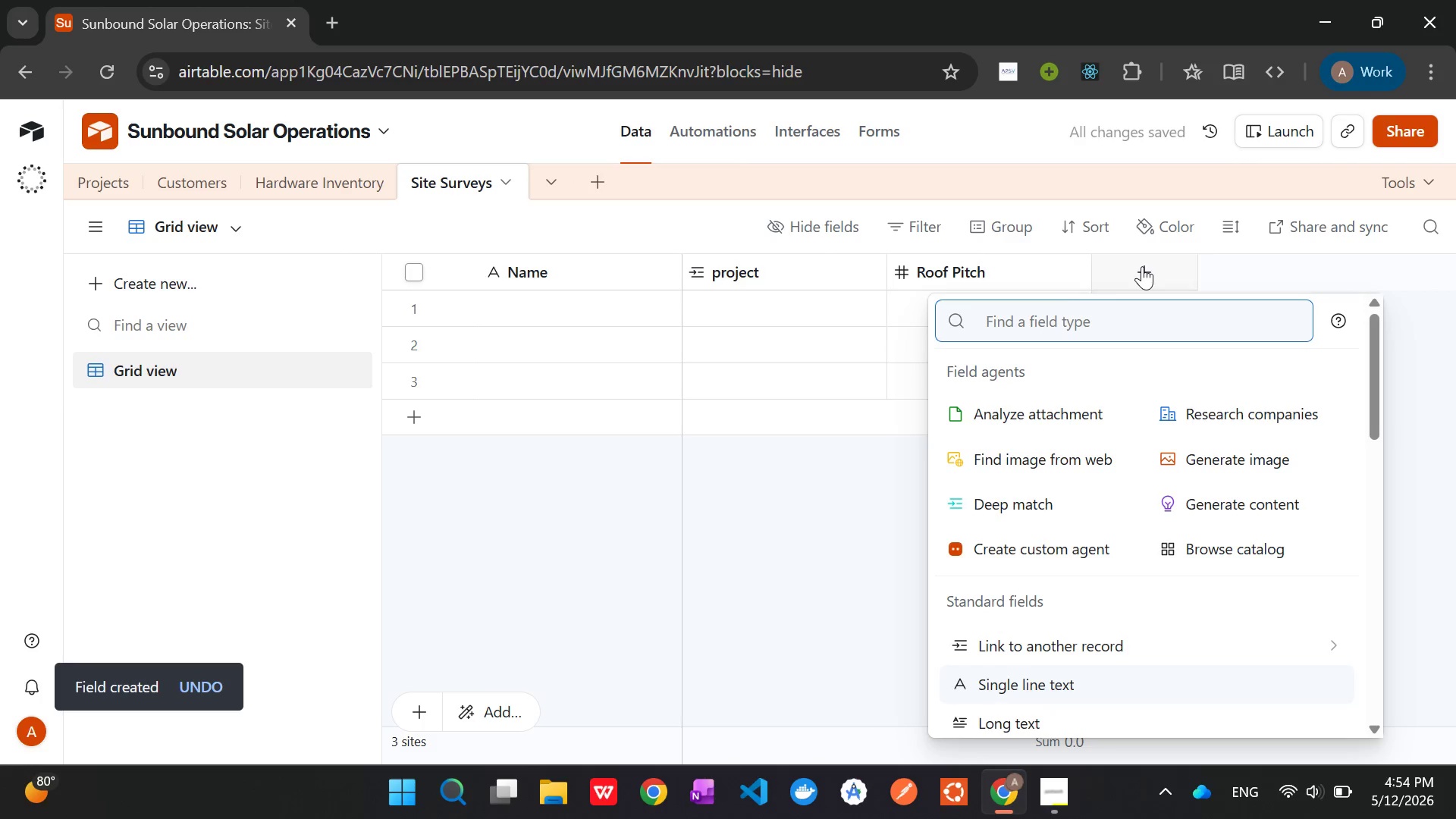 
type(Sha)
key(Backspace)
key(Backspace)
key(Backspace)
type(Per)
key(Tab)
key(Tab)
key(Tab)
key(Tab)
key(Tab)
key(Tab)
key(Tab)
key(Tab)
key(Tab)
key(Tab)
key(Tab)
key(Tab)
key(Tab)
key(Tab)
key(Tab)
key(Tab)
key(Tab)
key(Tab)
key(Tab)
key(Tab)
key(Tab)
key(Tab)
key(Tab)
key(Tab)
key(Tab)
key(Tab)
key(Tab)
key(Tab)
key(Tab)
key(Tab)
key(Tab)
key(Tab)
key(Tab)
key(Tab)
key(Tab)
key(Tab)
key(Tab)
key(Tab)
key(Tab)
key(Tab)
key(Tab)
key(Tab)
key(Tab)
key(Tab)
key(Tab)
key(Tab)
 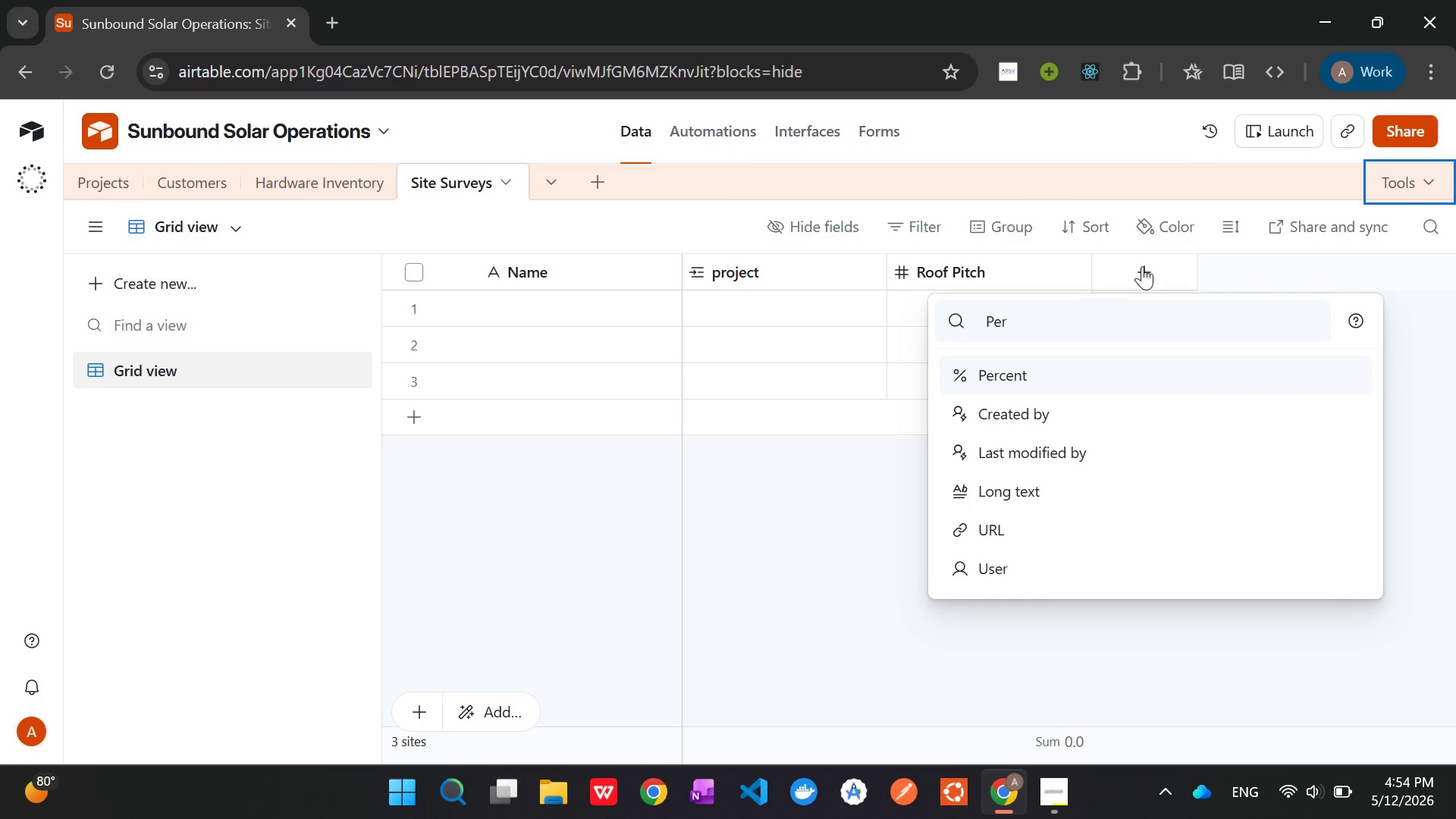 
left_click([1081, 378])
 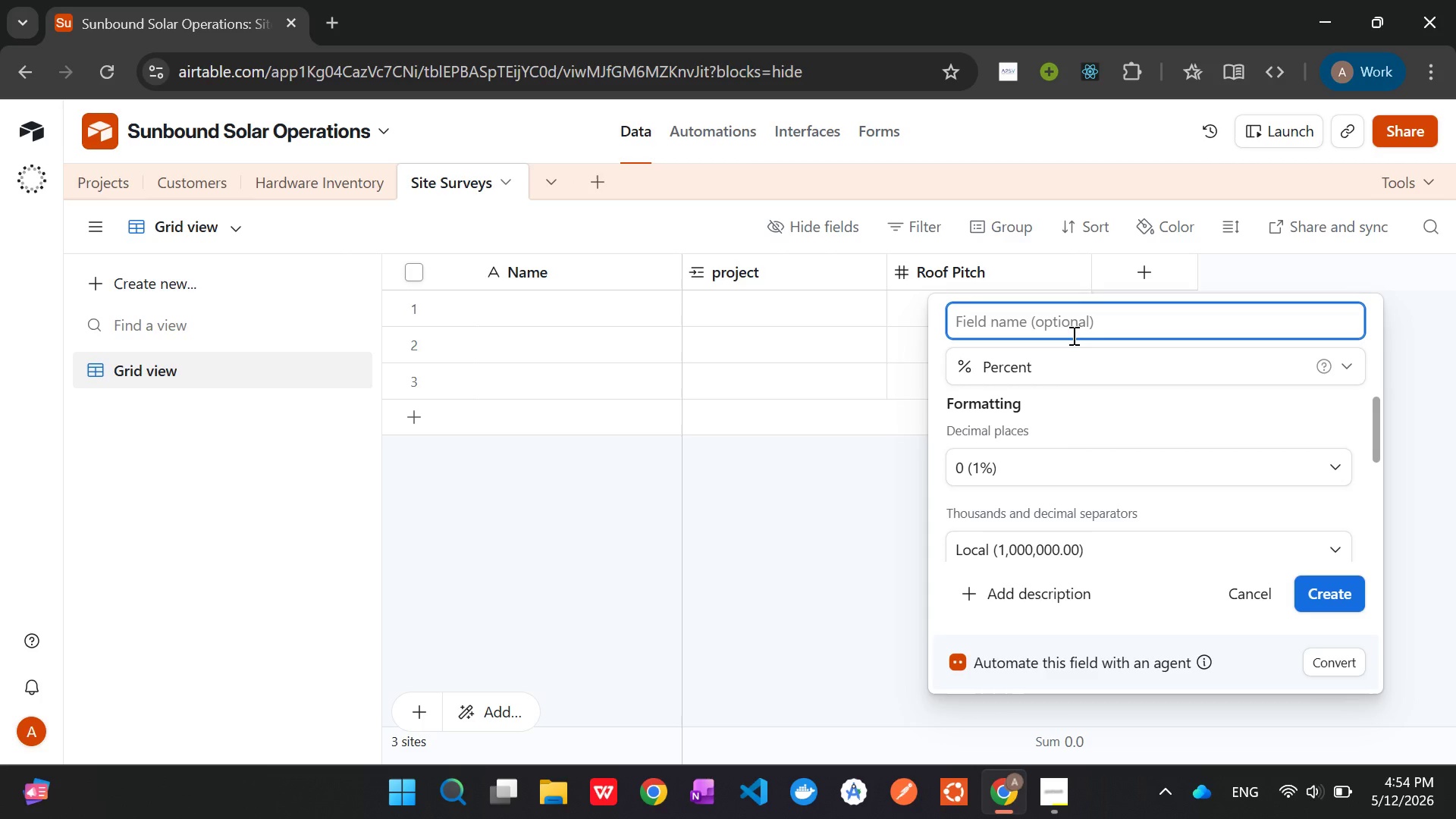 
wait(6.97)
 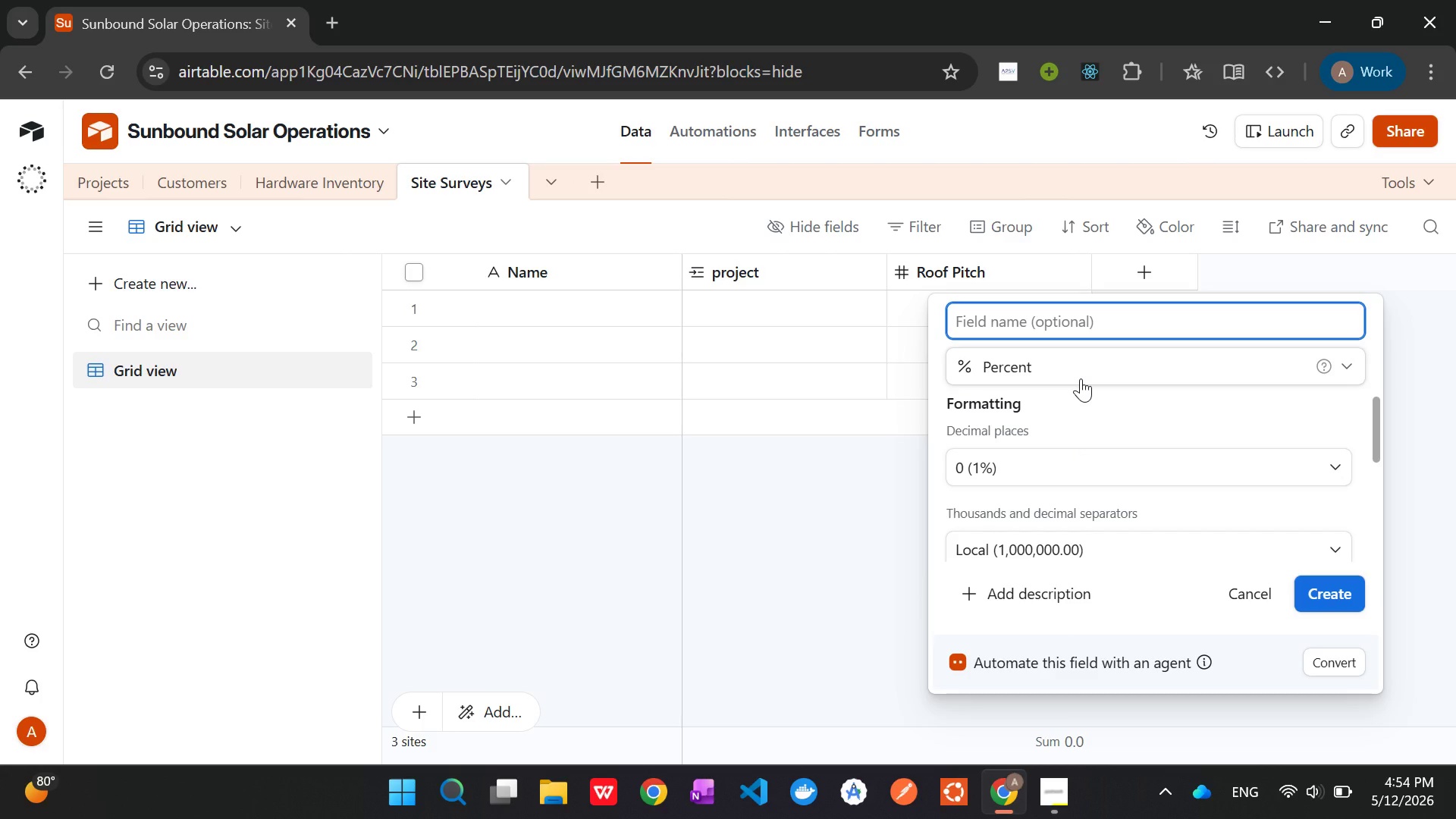 
hold_key(key=Tab, duration=0.95)
 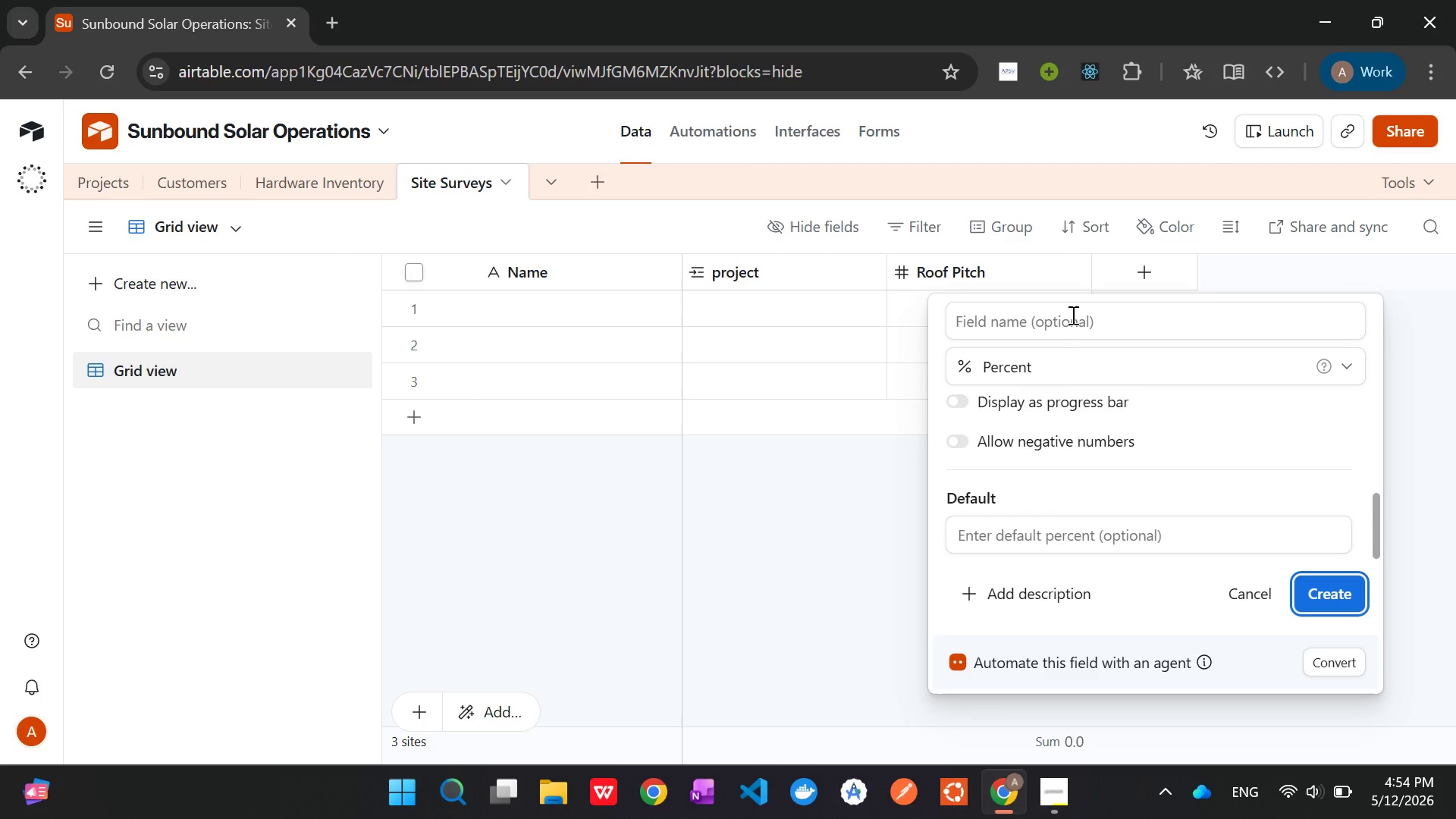 
key(S)
 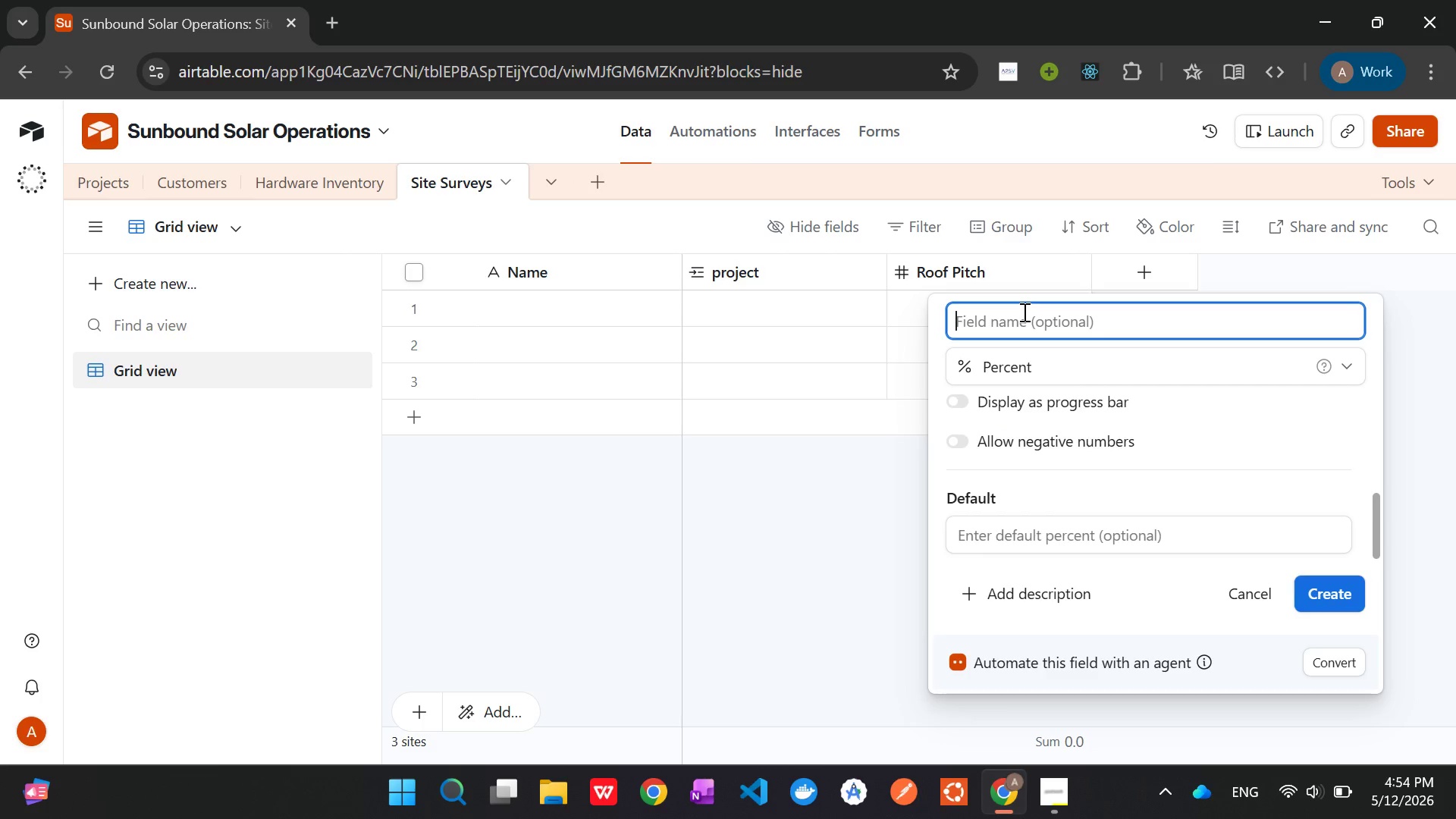 
type(Shading %)
 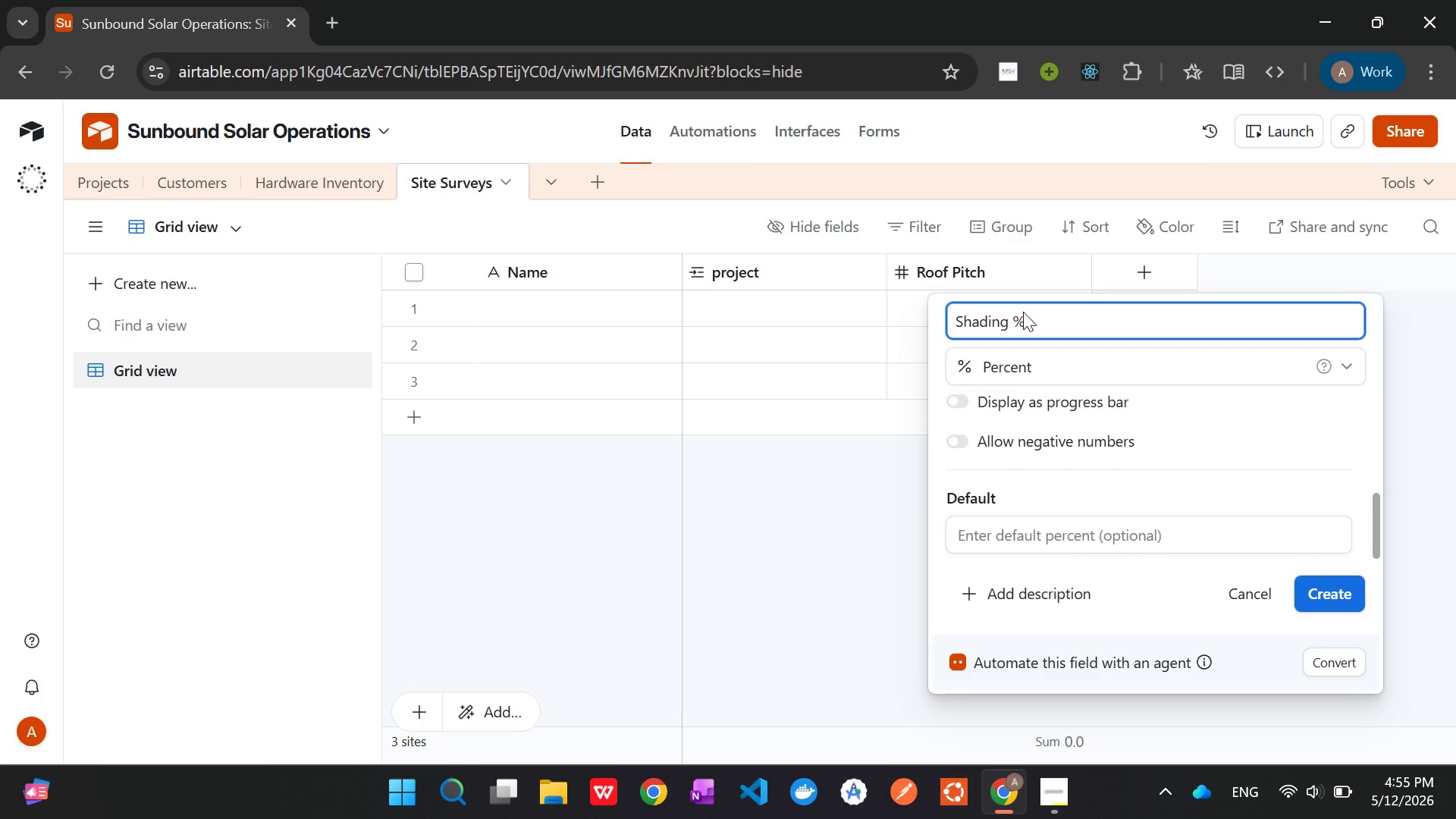 
scroll: coordinate [1083, 508], scroll_direction: none, amount: 0.0
 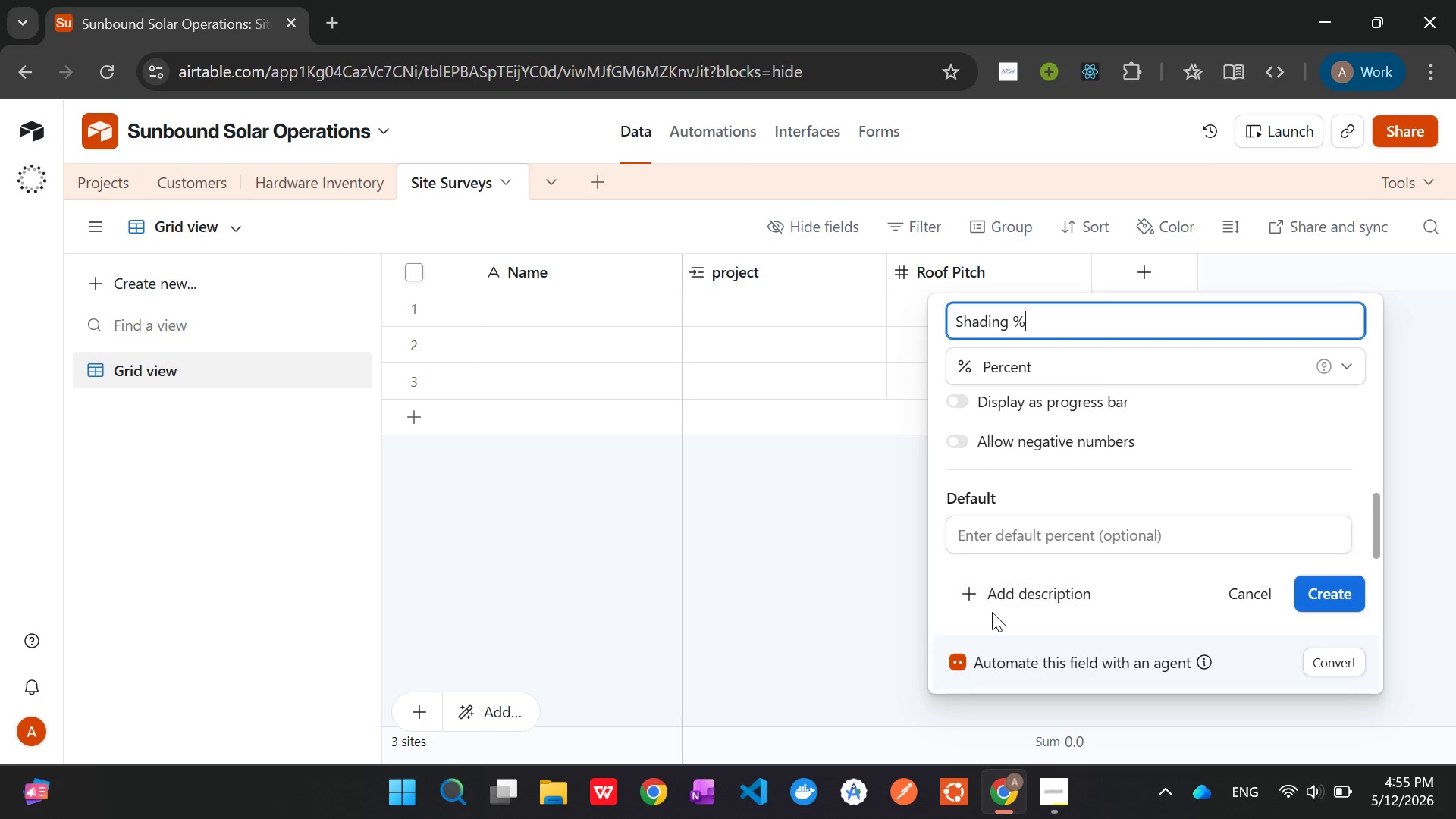 
wait(7.52)
 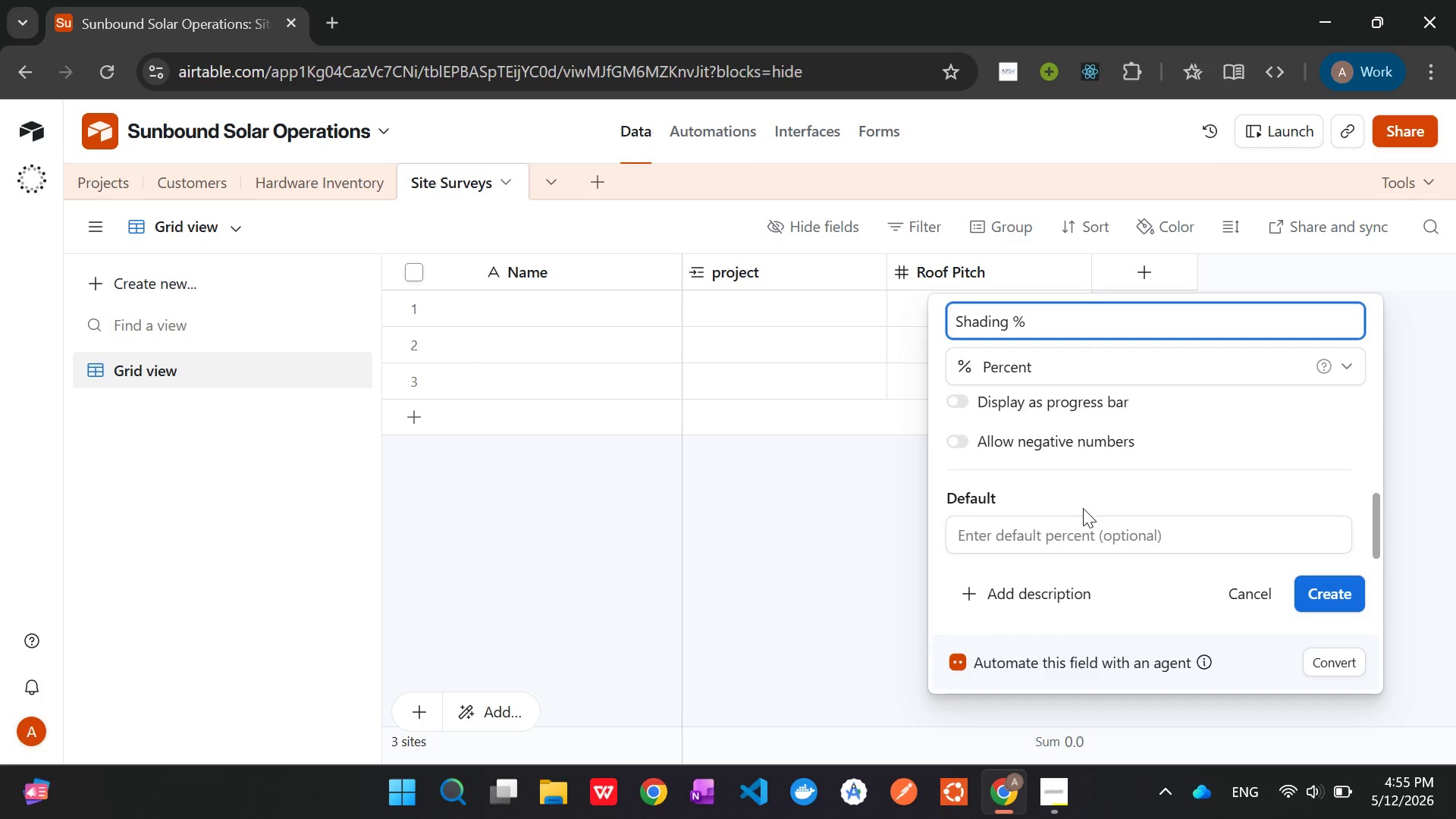 
left_click([1310, 587])
 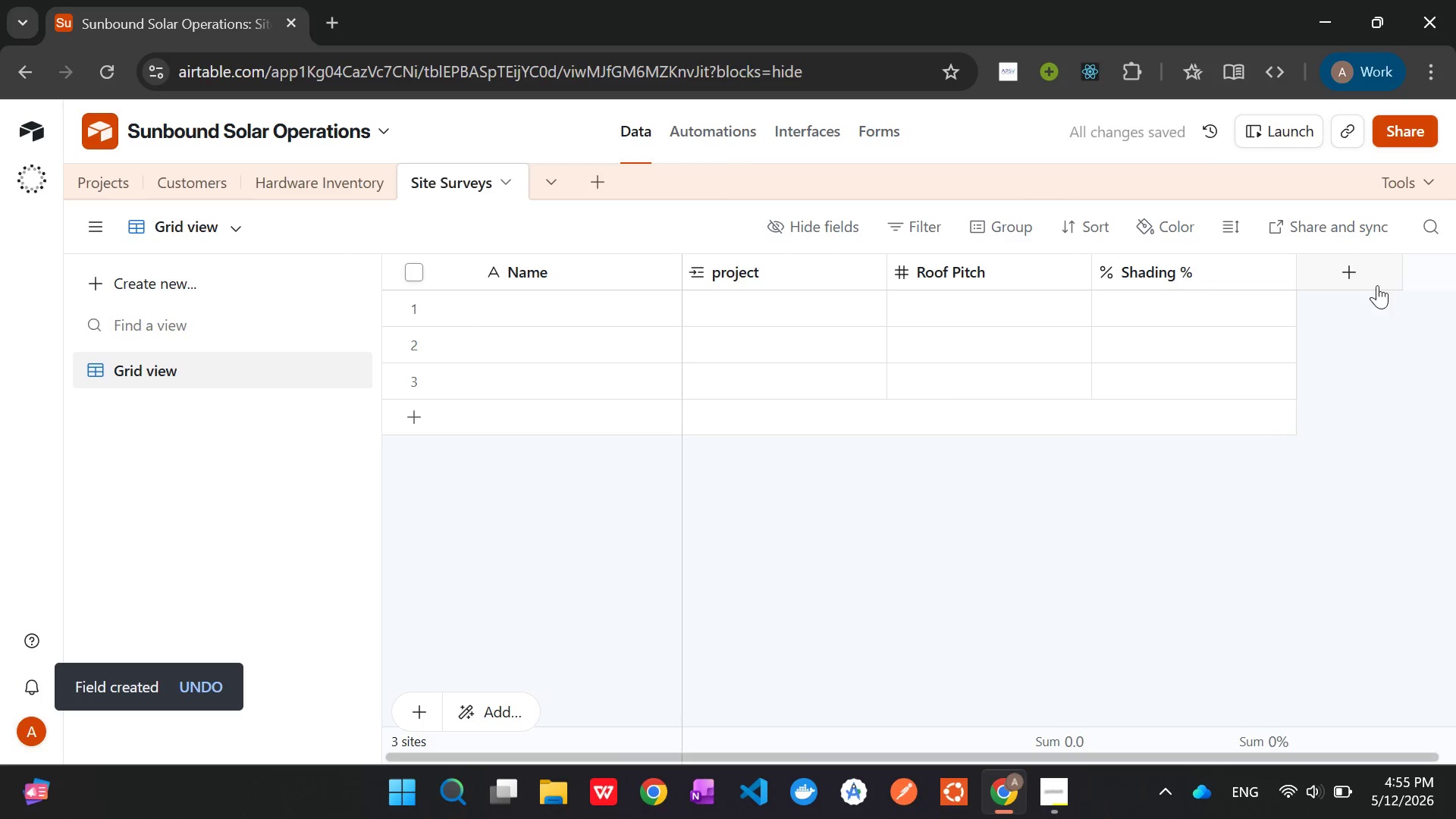 
left_click([1386, 277])
 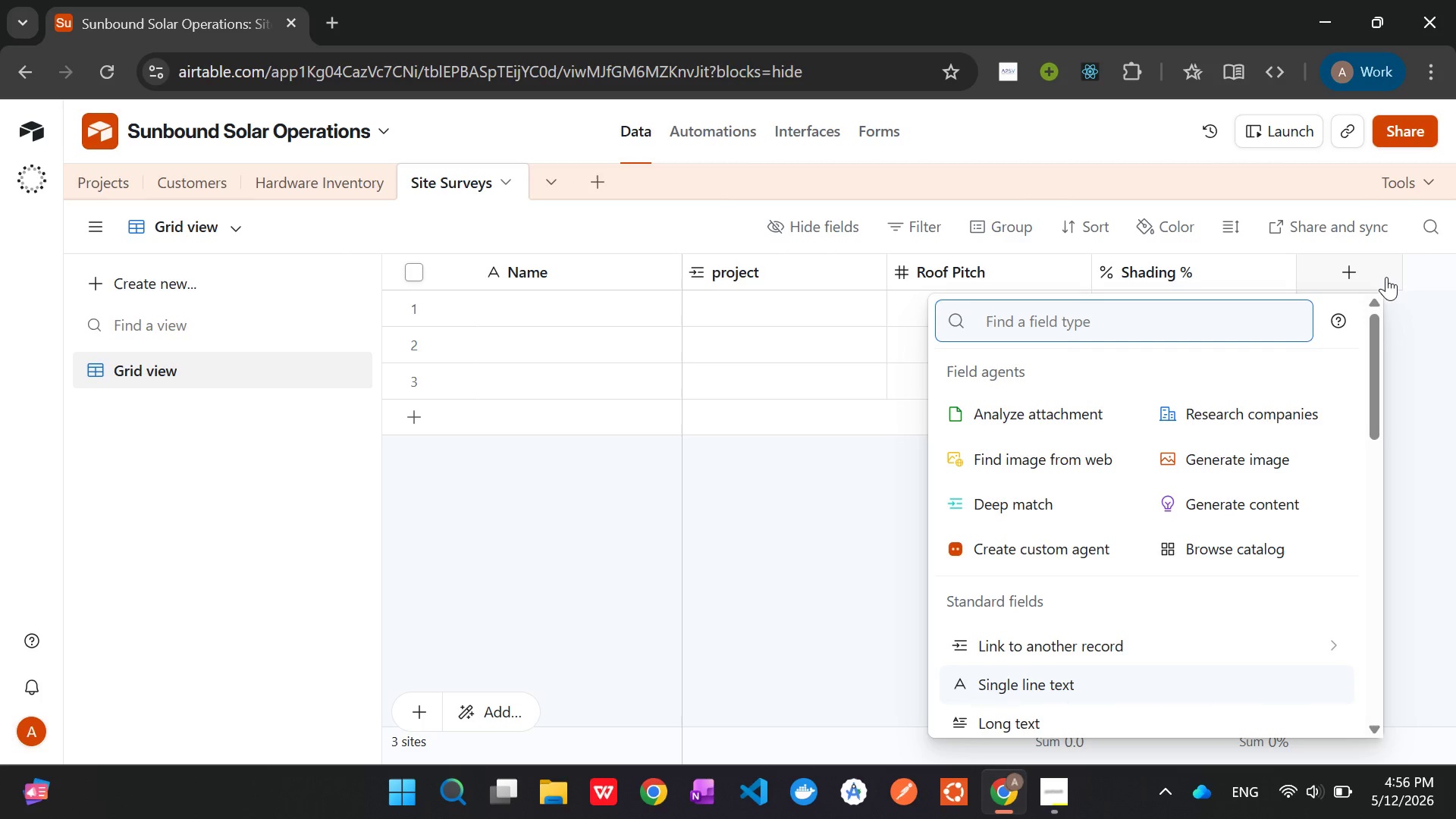 
wait(80.22)
 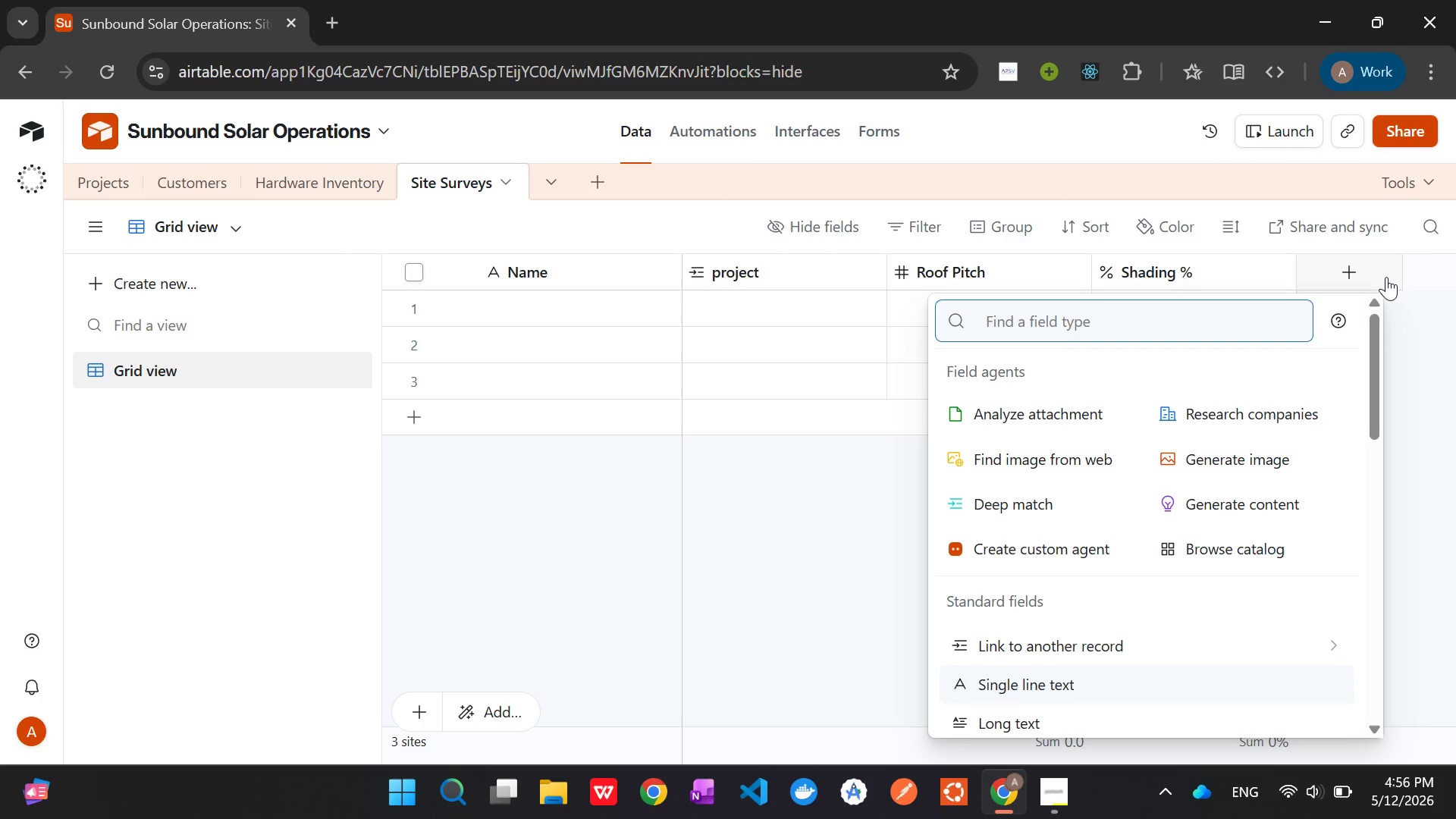 
left_click([1177, 328])
 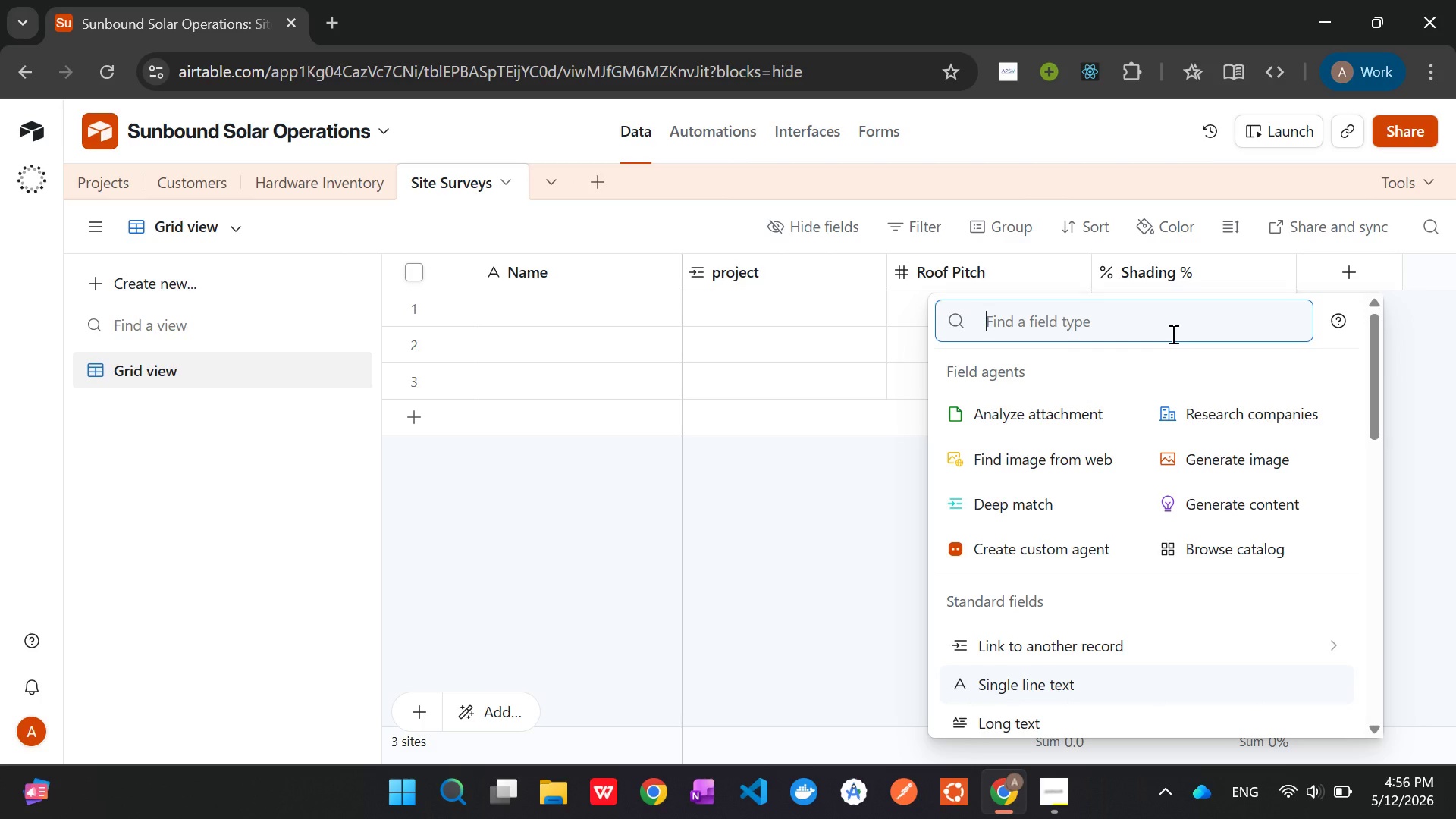 
wait(9.52)
 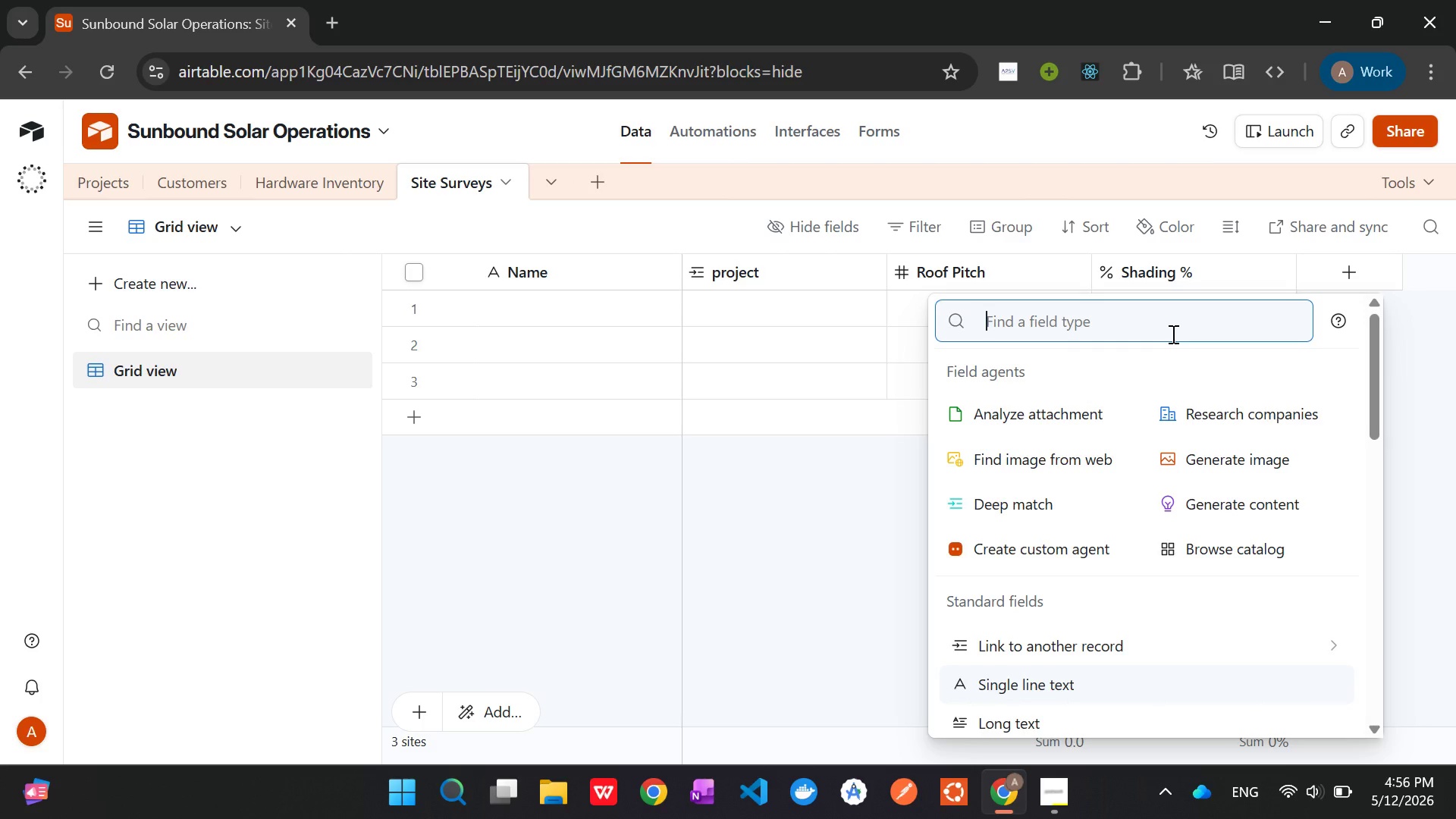 
left_click([1046, 772])